 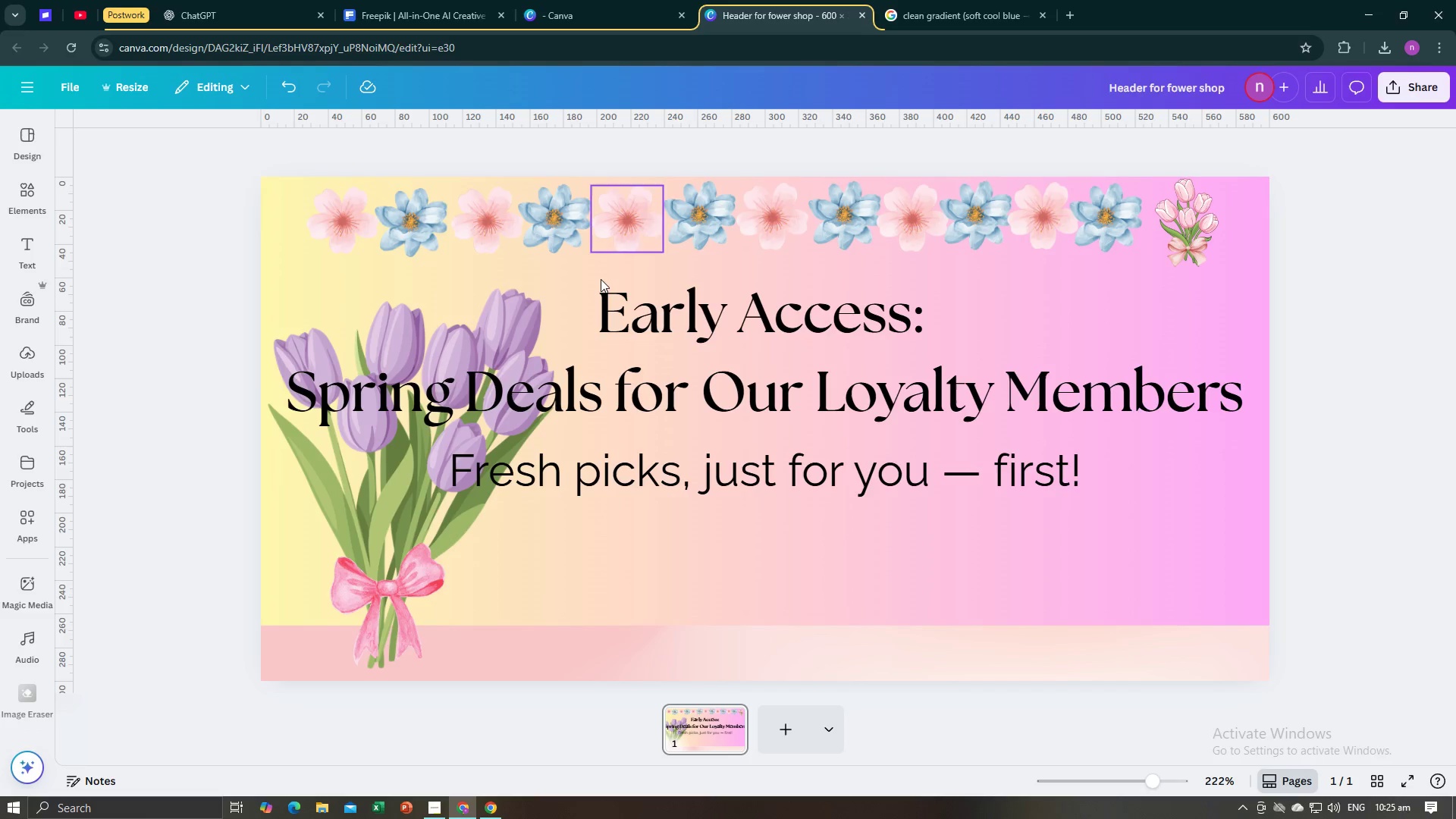 
left_click([24, 203])
 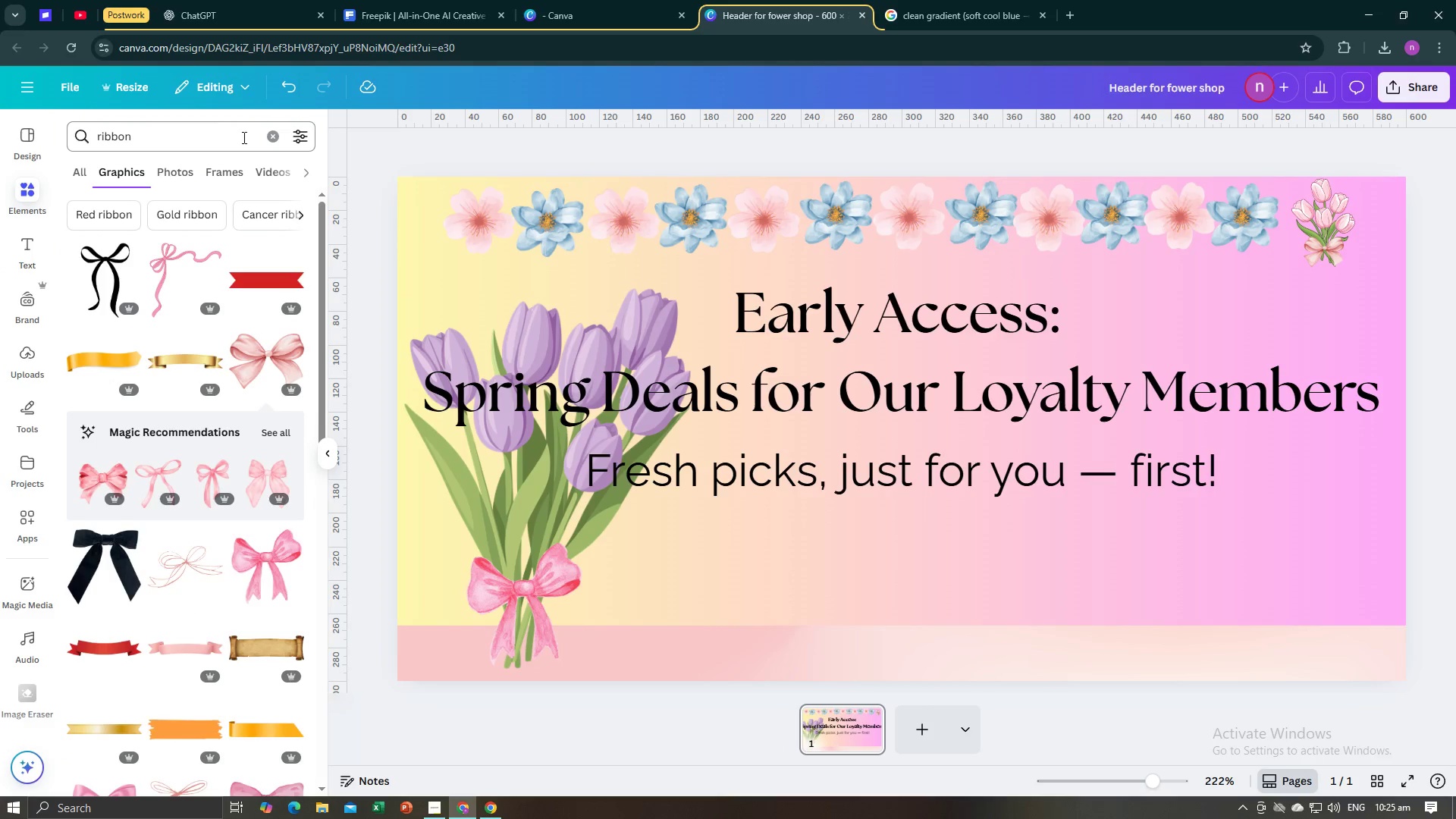 
left_click([266, 139])
 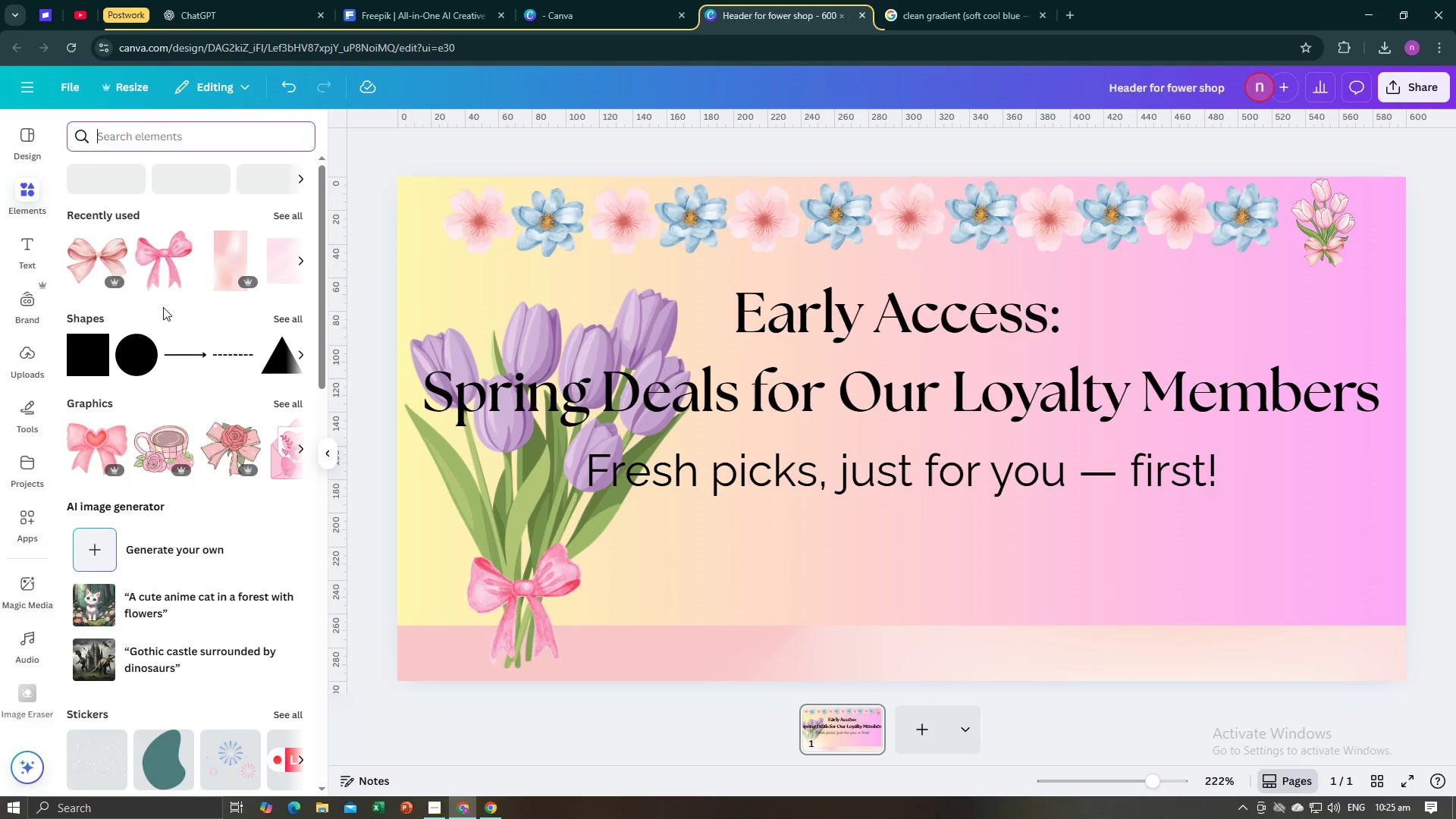 
scroll: coordinate [172, 324], scroll_direction: up, amount: 4.0
 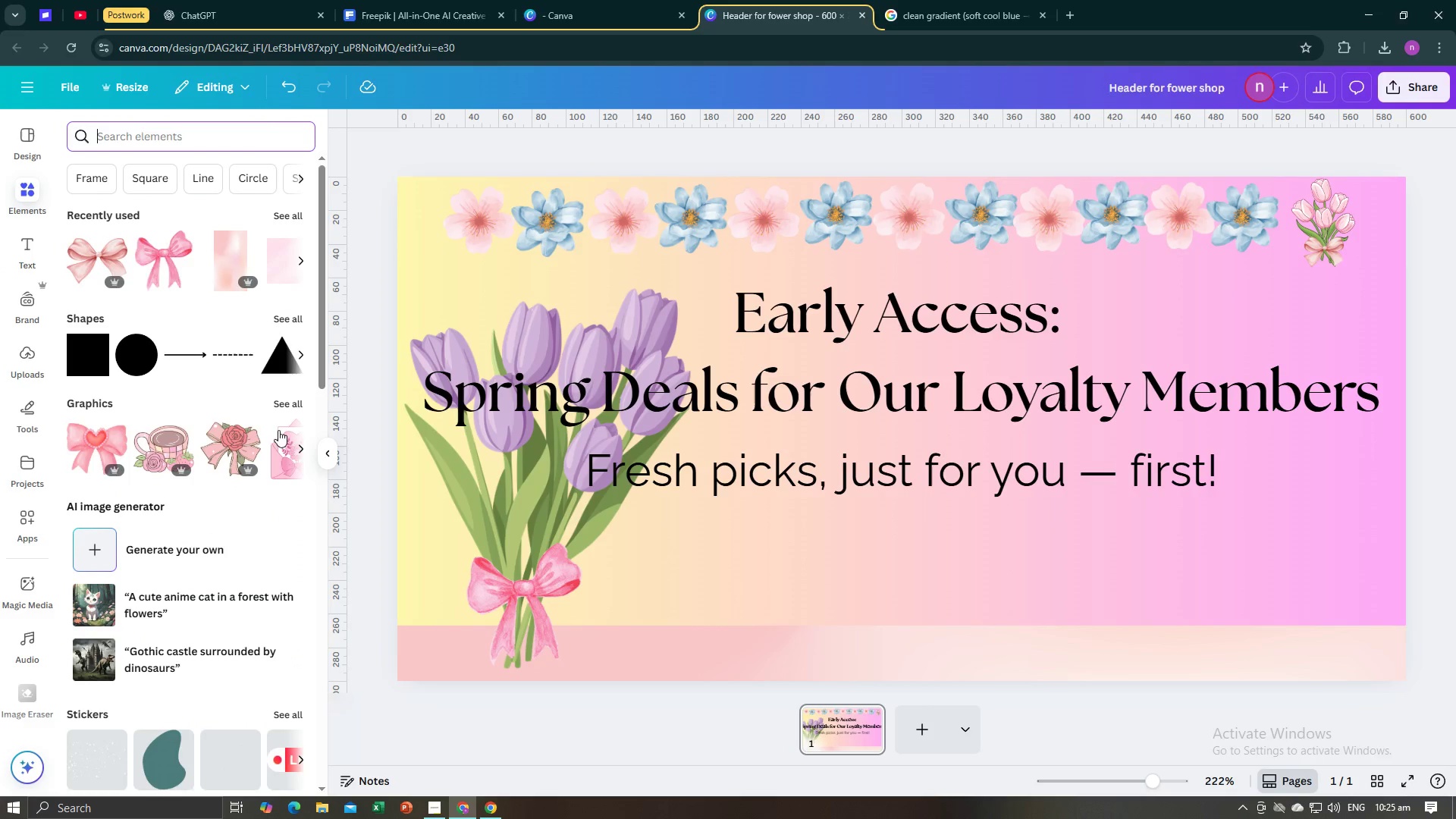 
left_click([179, 140])
 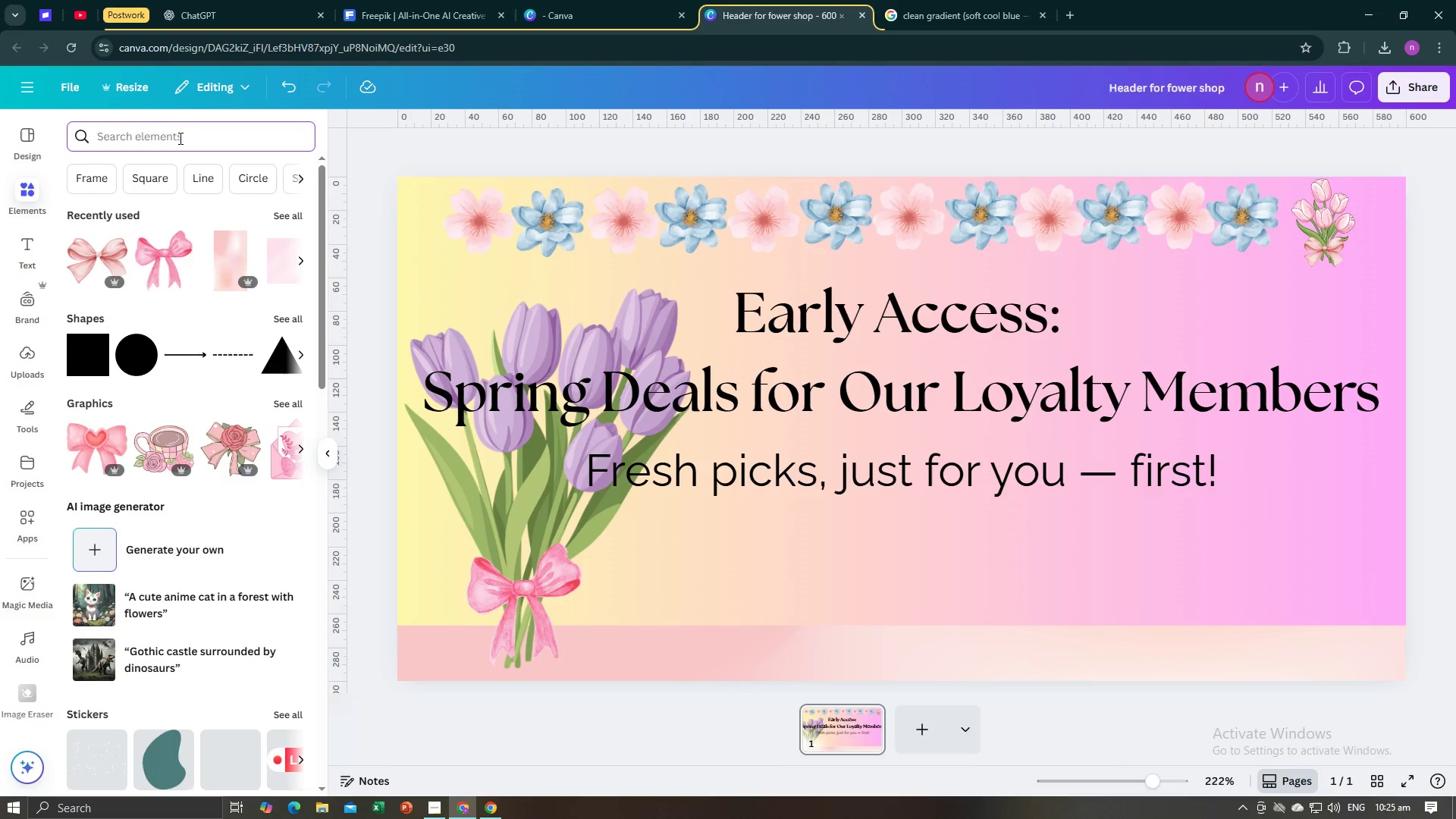 
type(re)
key(Backspace)
key(Backspace)
key(Backspace)
key(Backspace)
key(Backspace)
type(petal)
 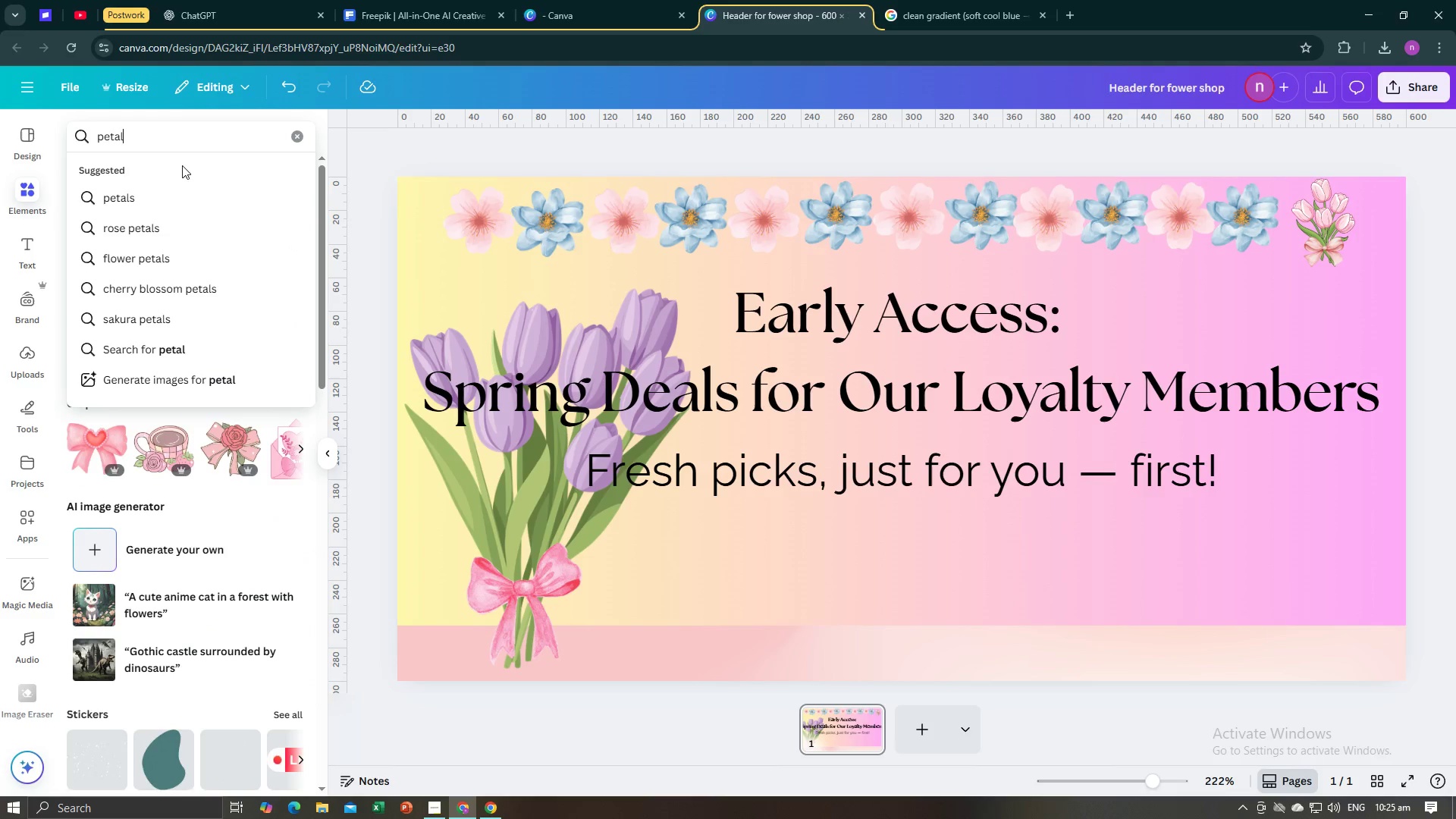 
left_click([182, 194])
 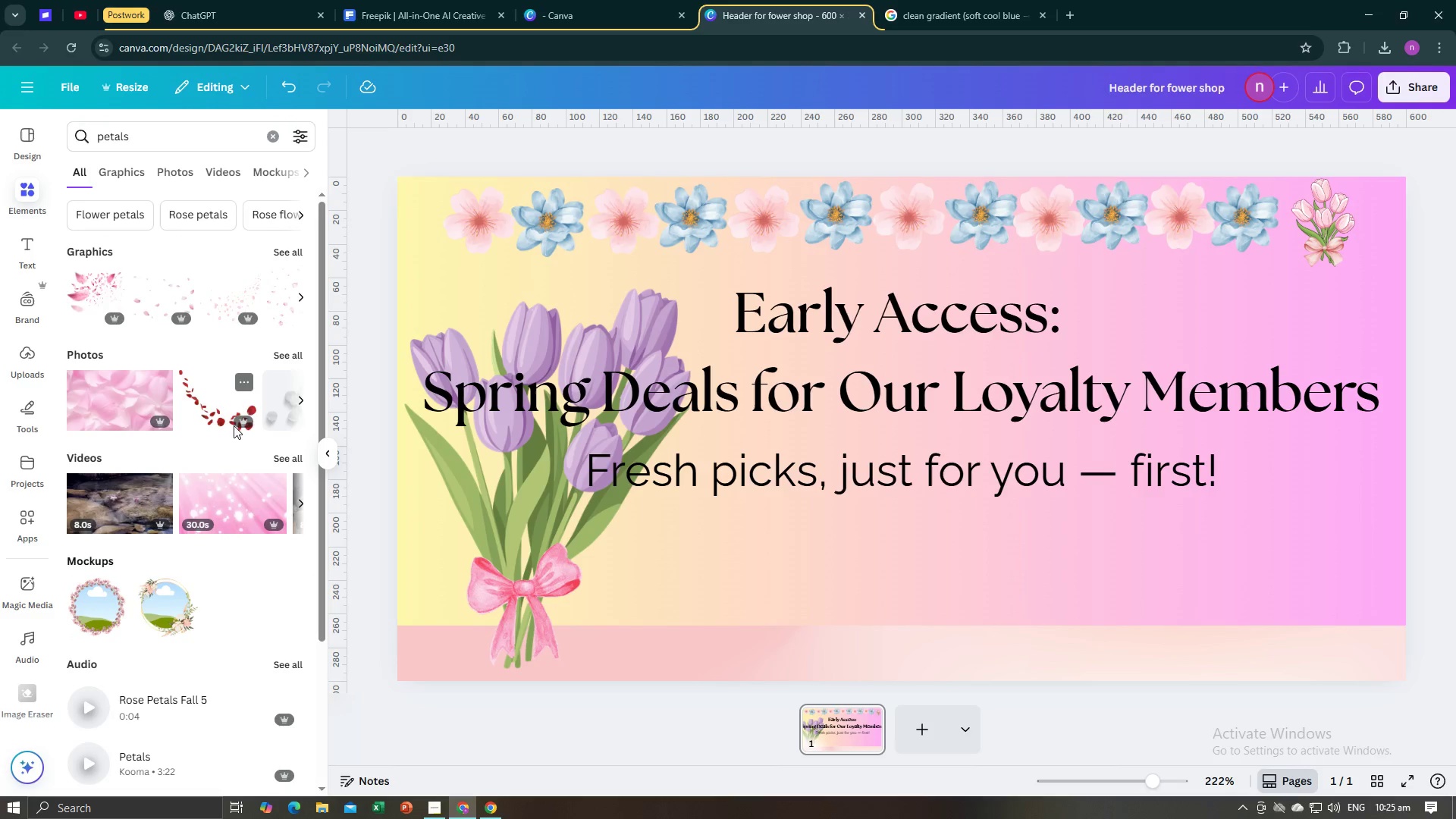 
wait(5.55)
 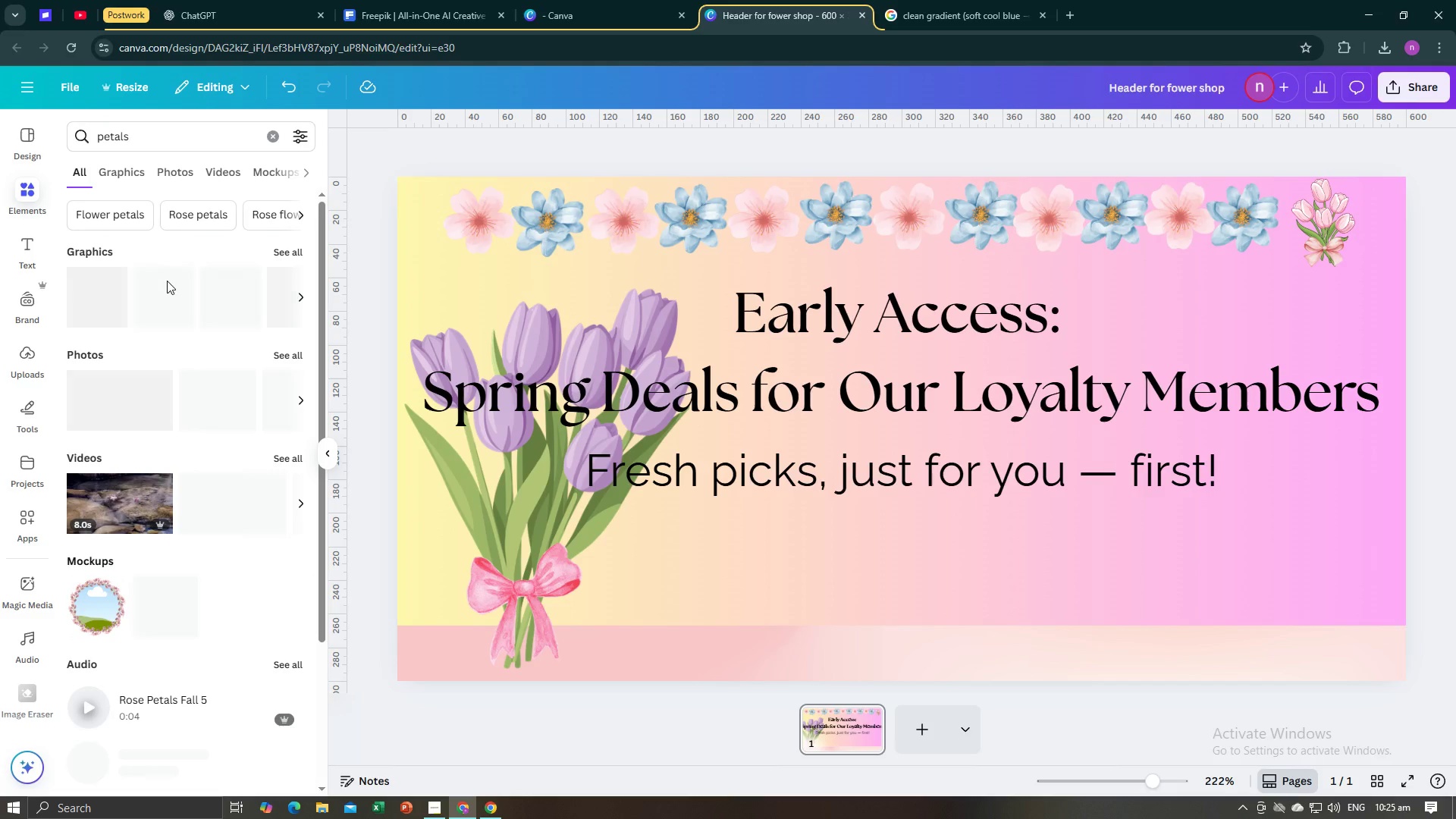 
left_click([294, 259])
 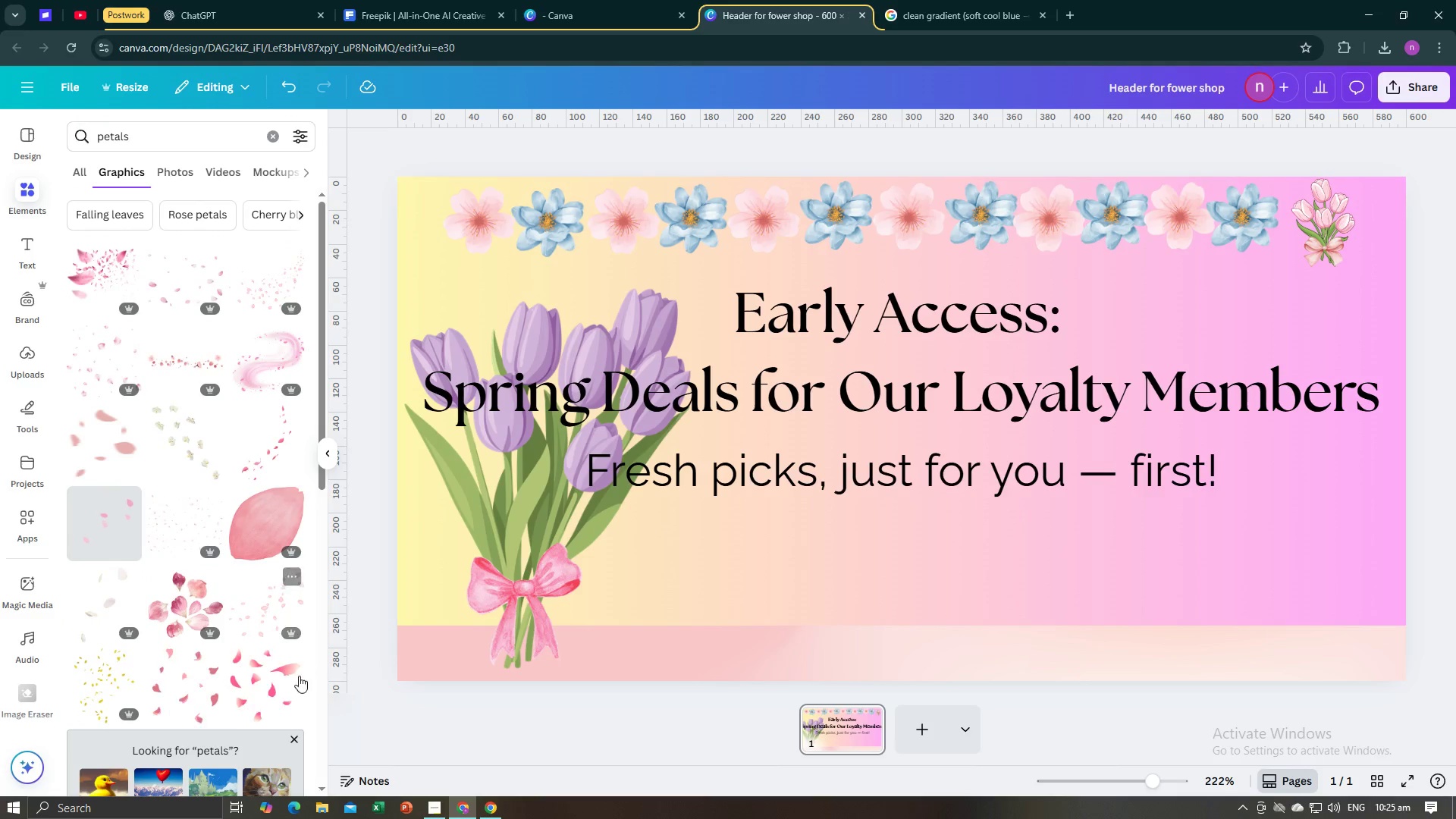 
left_click([249, 539])
 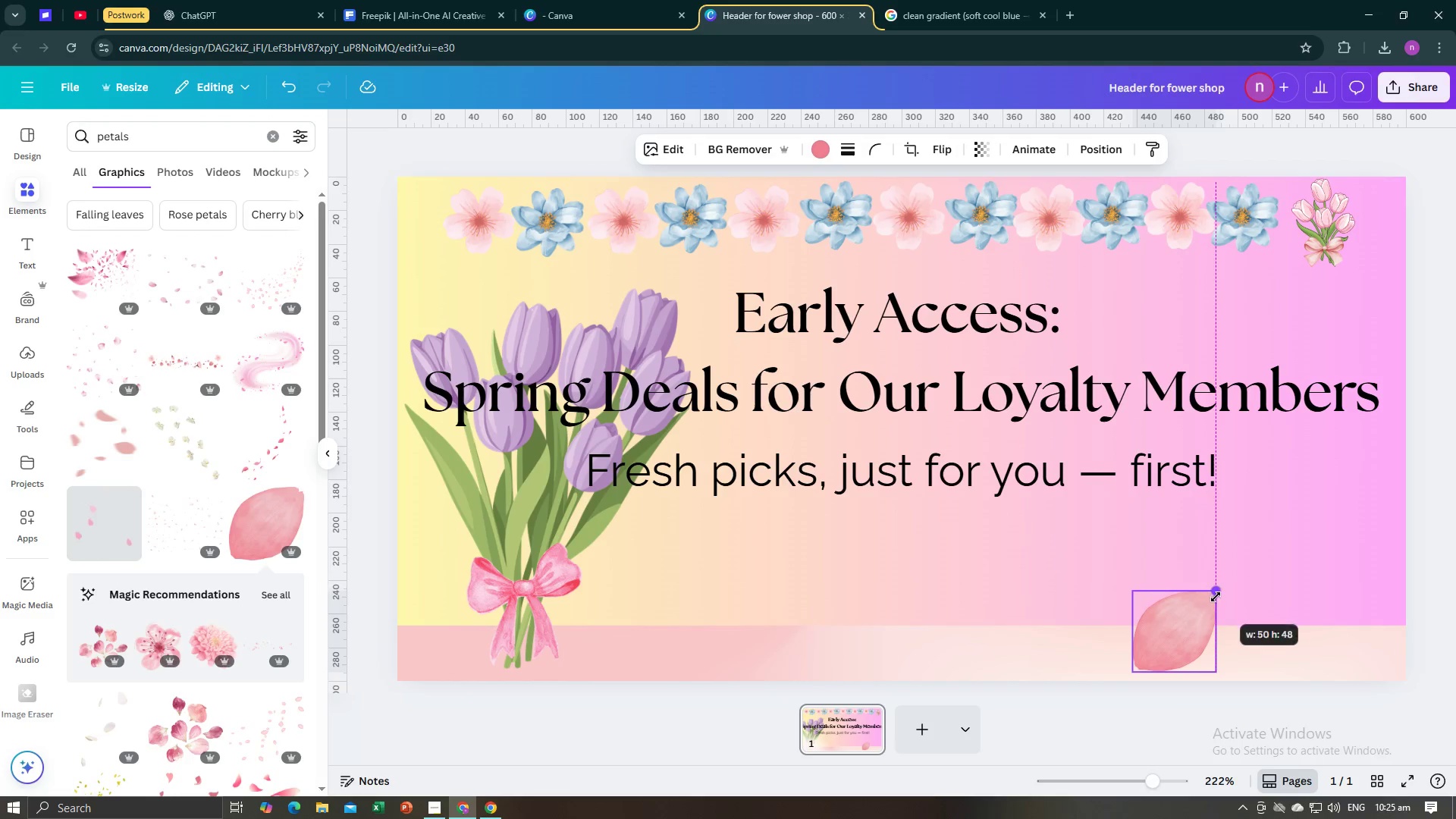 
wait(17.48)
 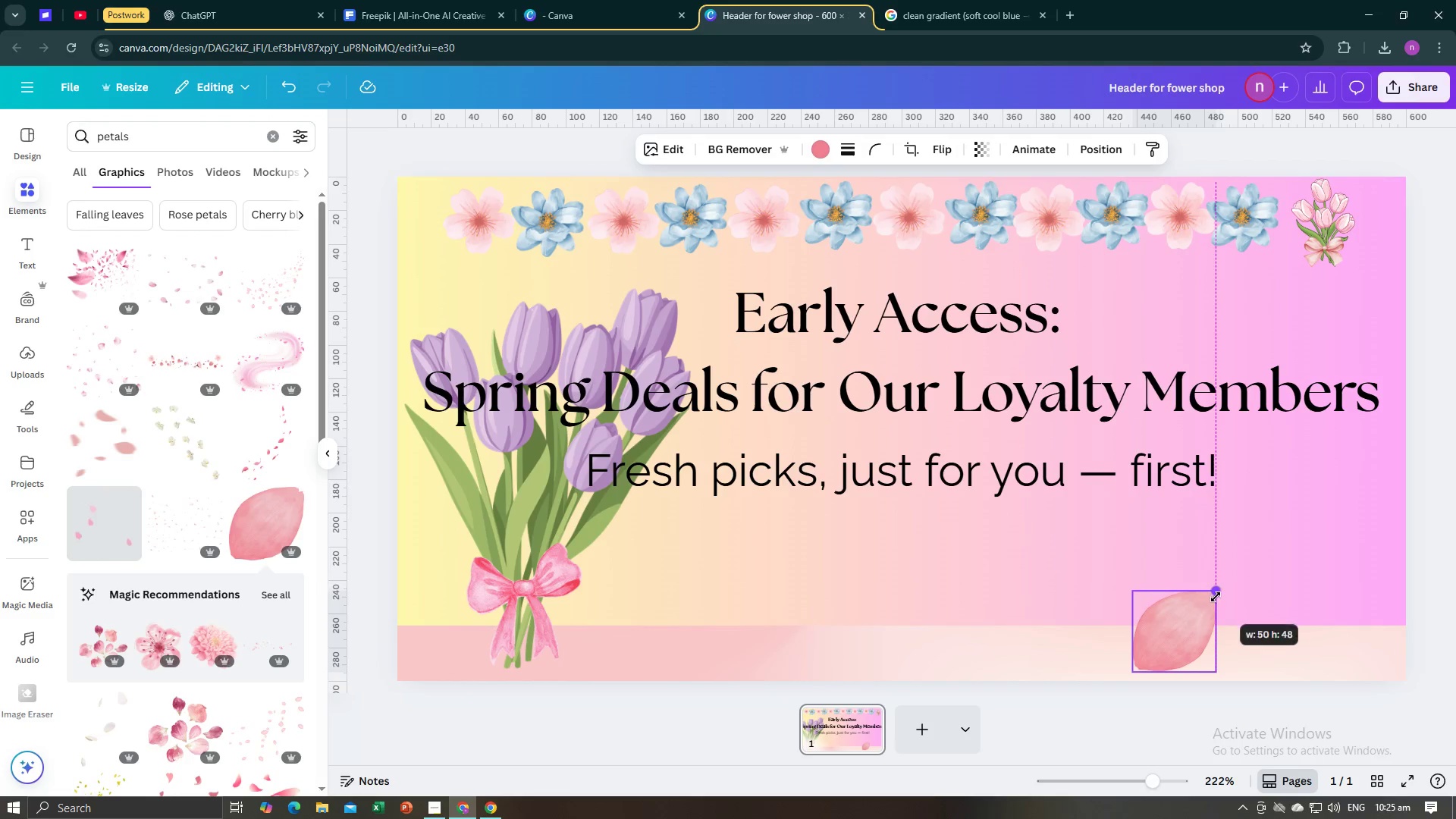 
left_click([1153, 652])
 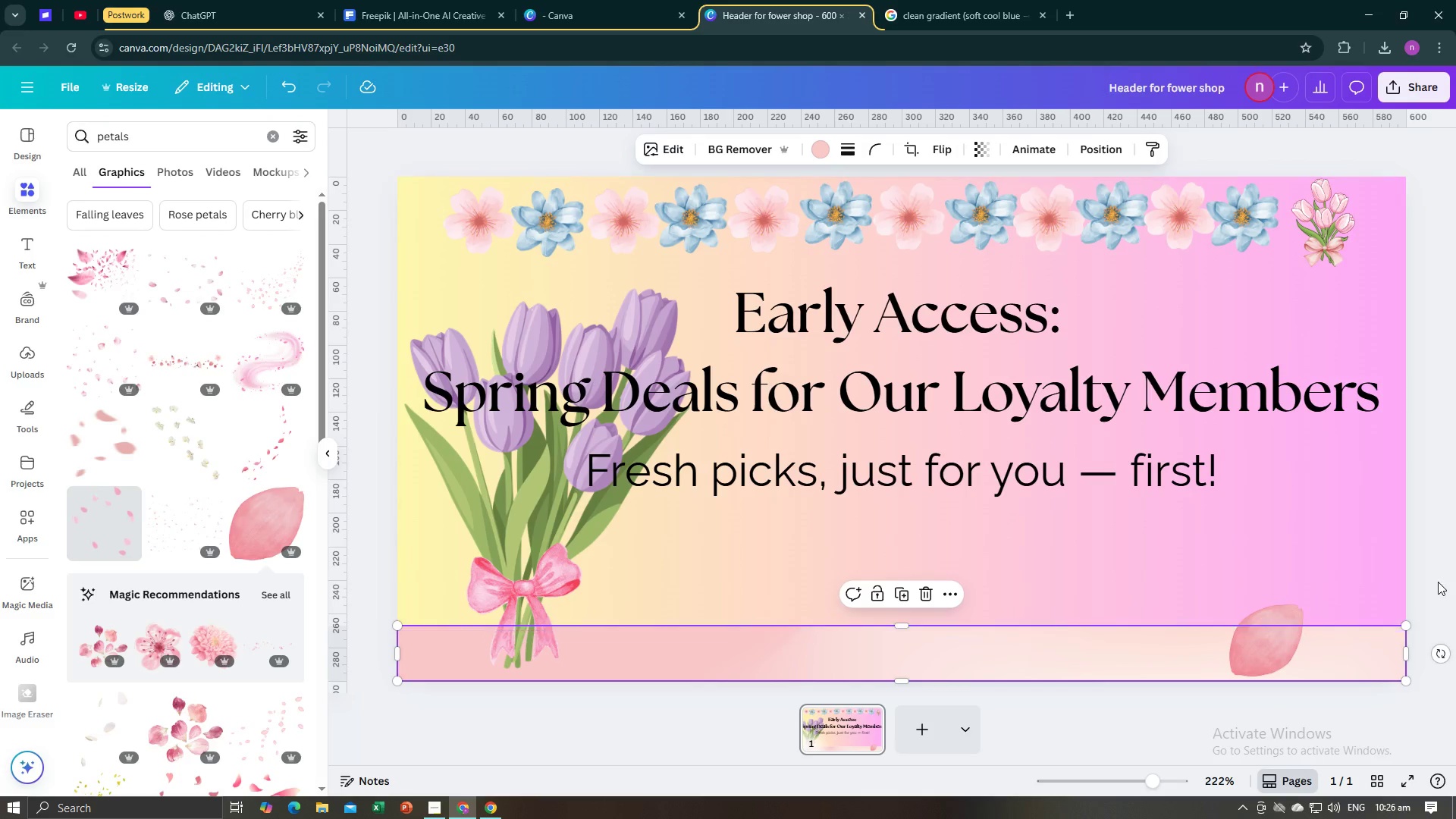 
left_click([1438, 582])
 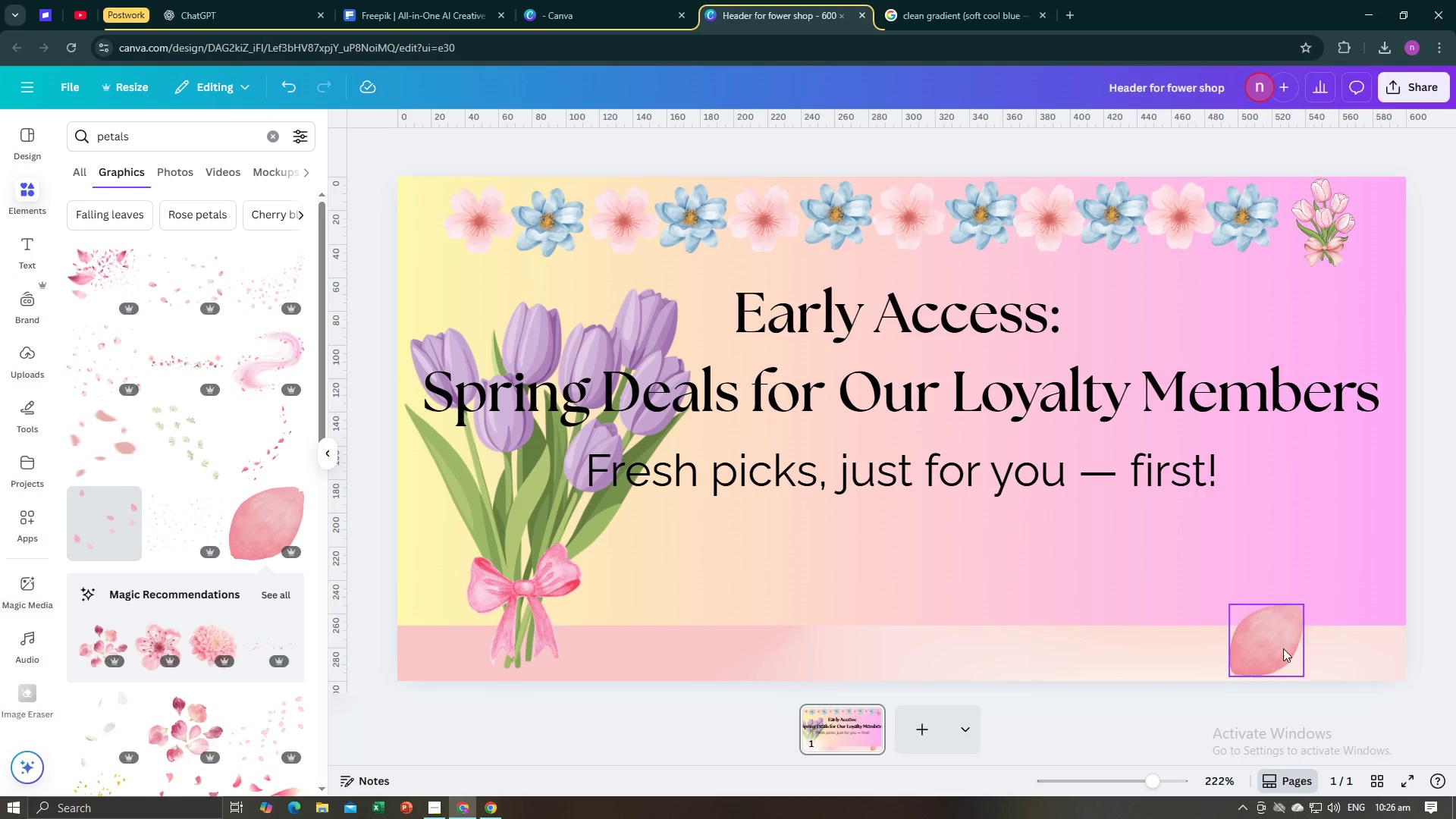 
left_click([1282, 649])
 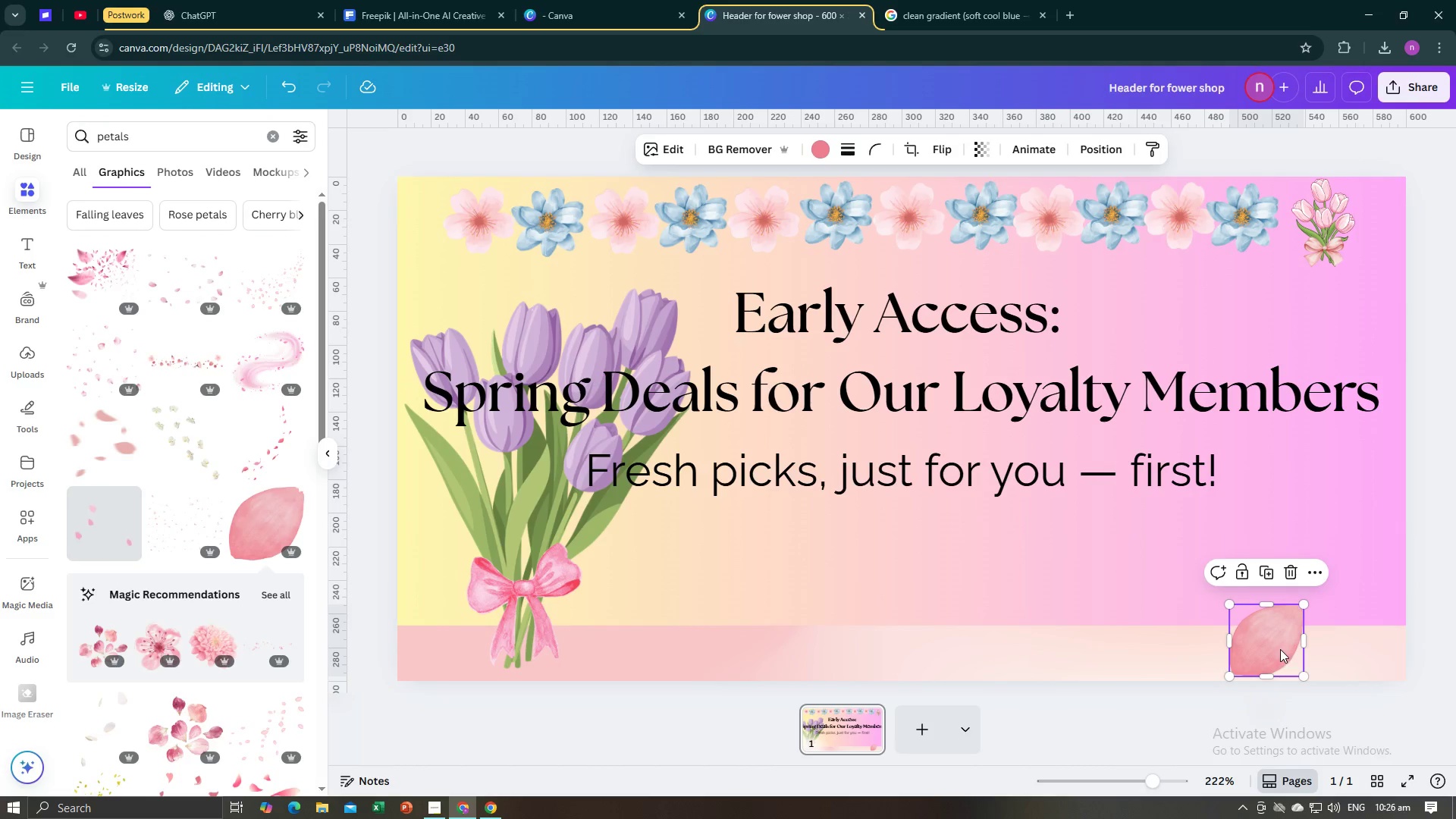 
right_click([1280, 649])
 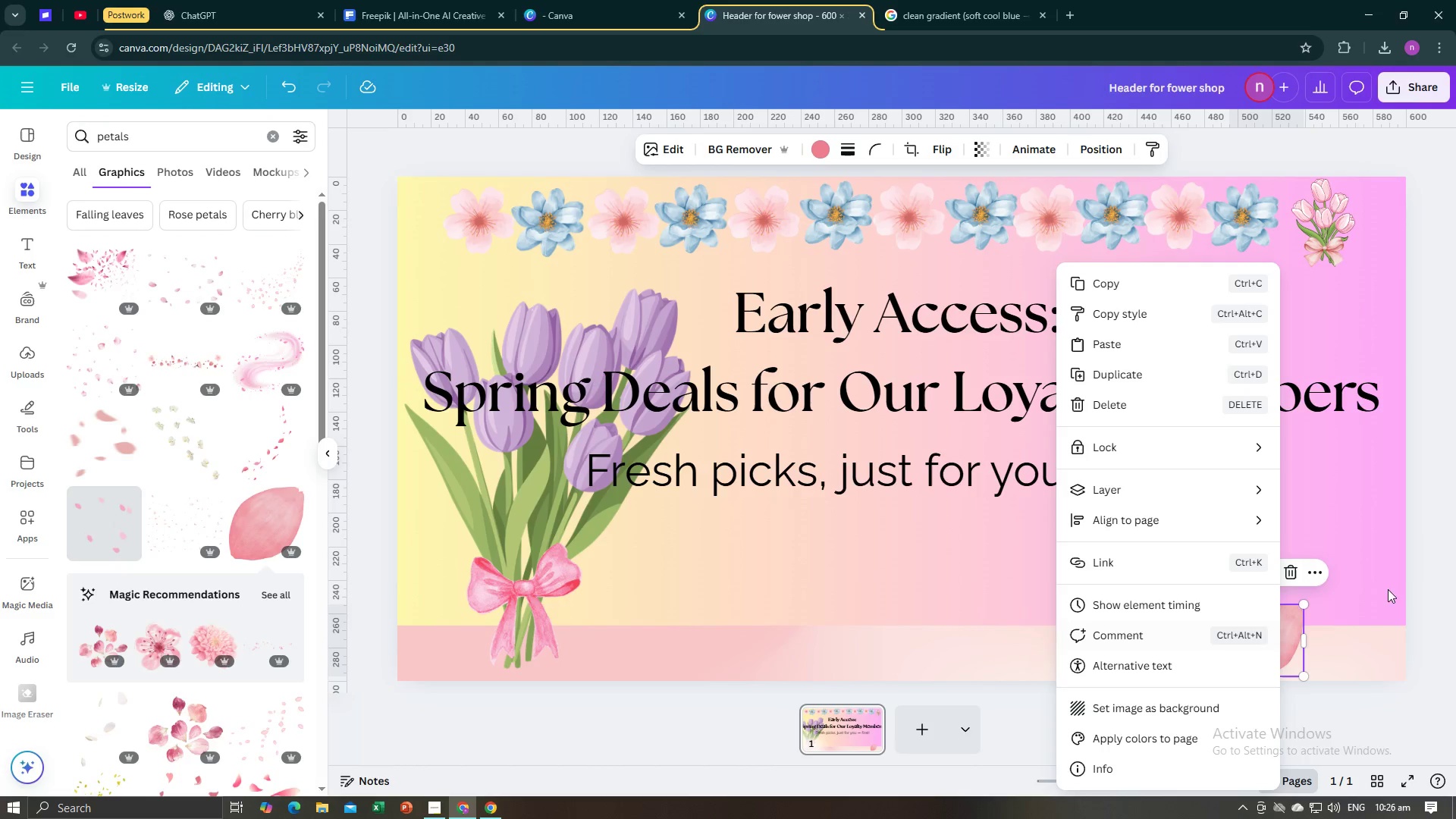 
left_click([1423, 585])
 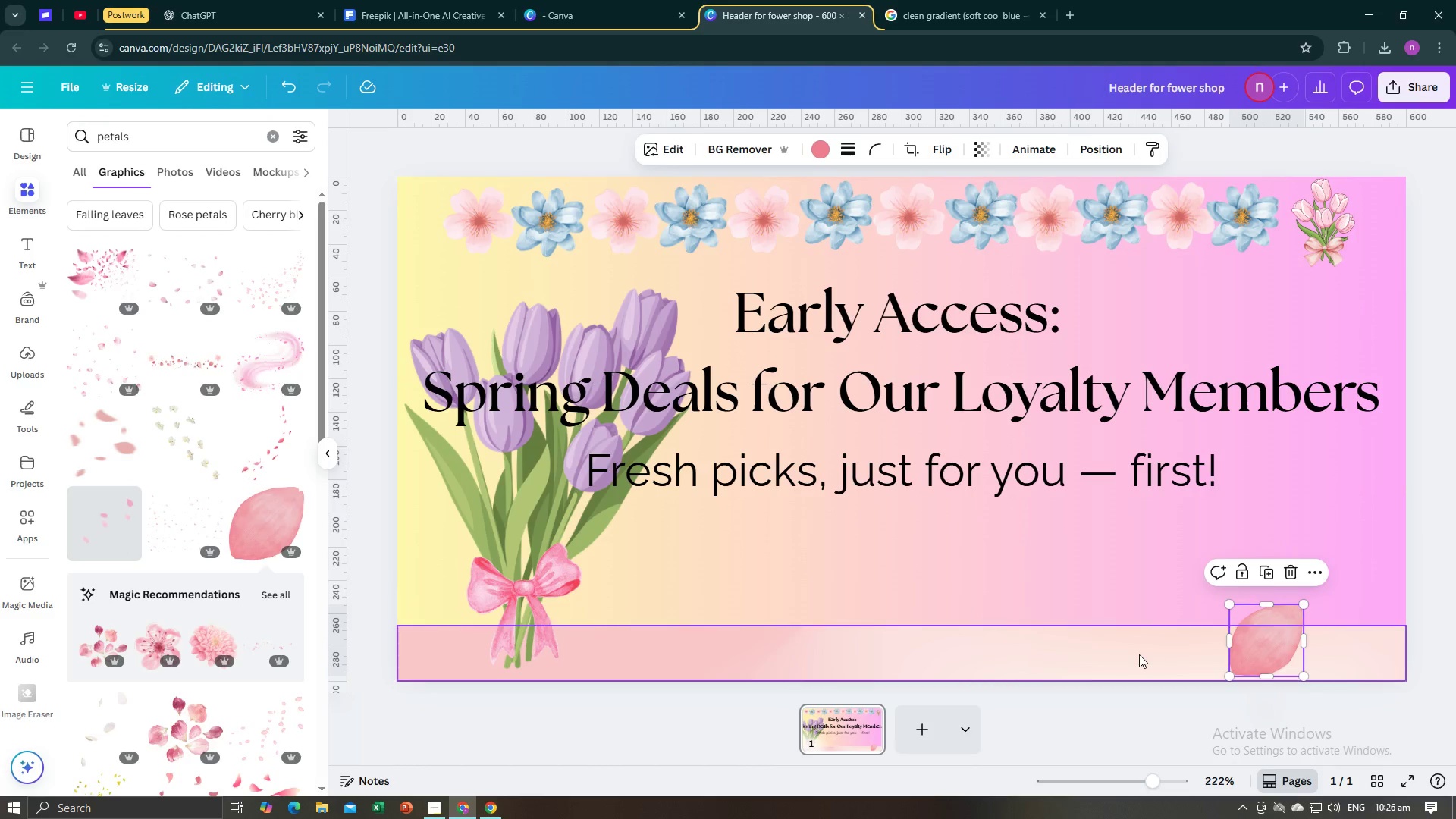 
left_click([1139, 654])
 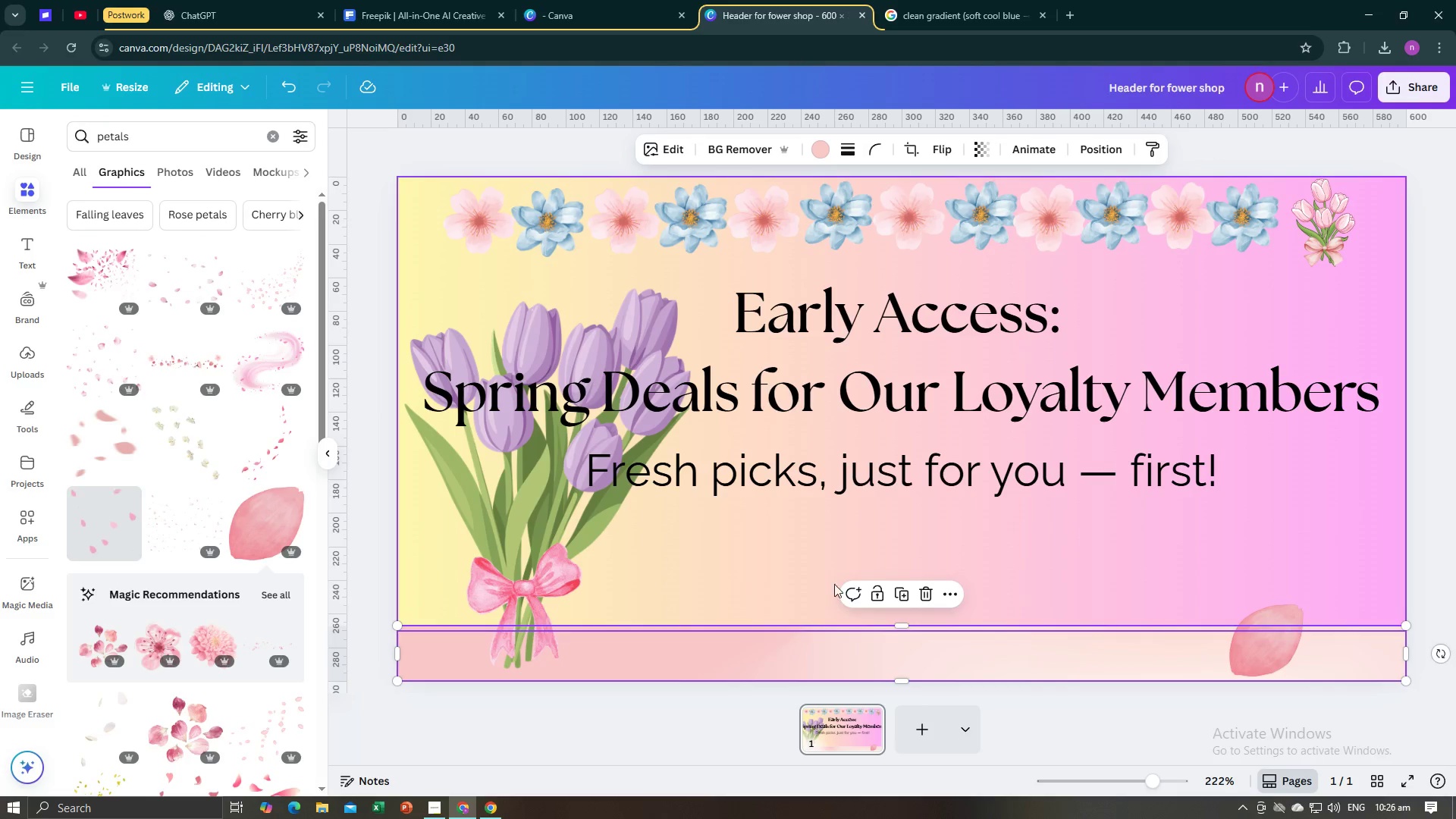 
left_click([1244, 653])
 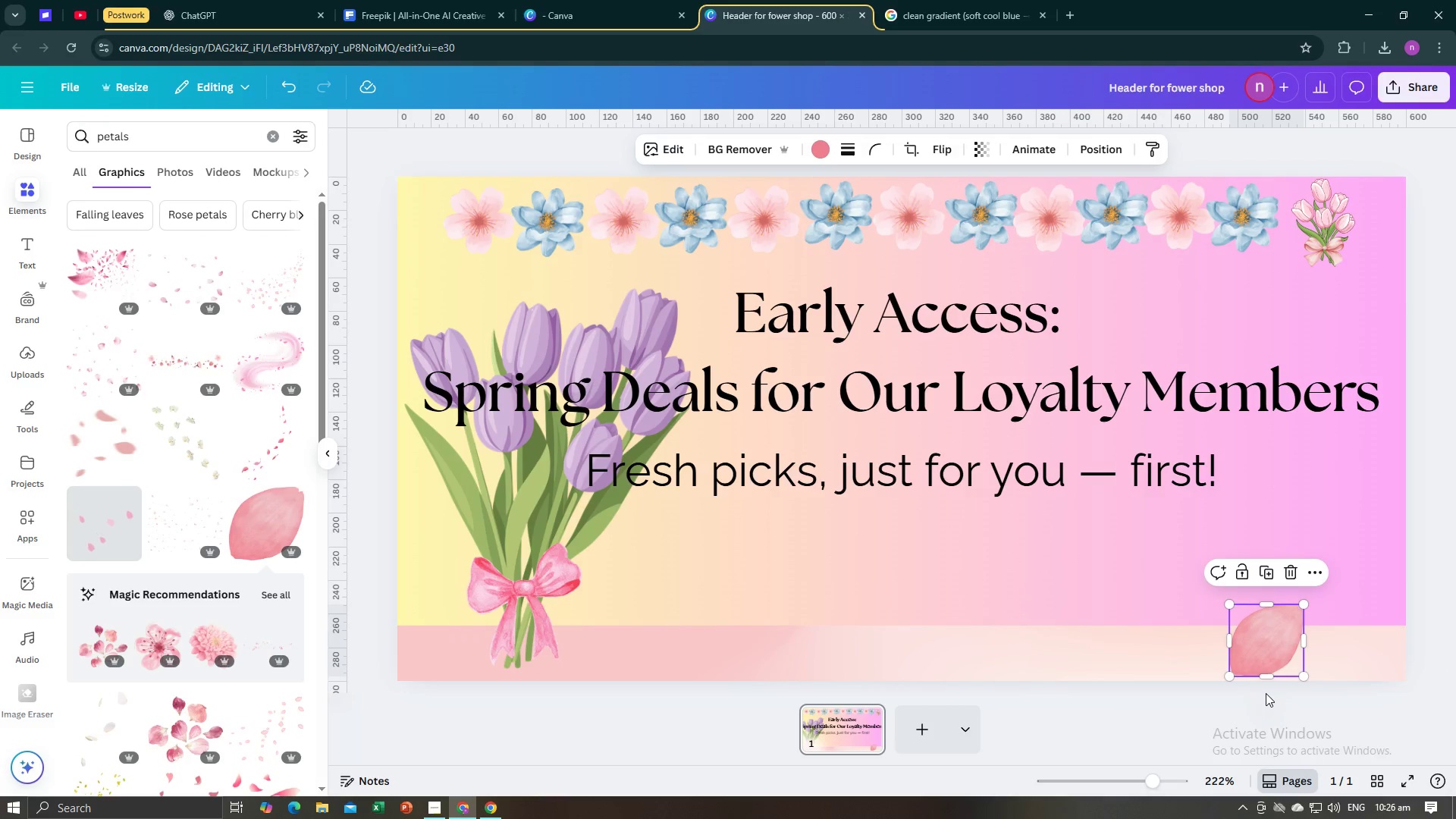 
double_click([1274, 642])
 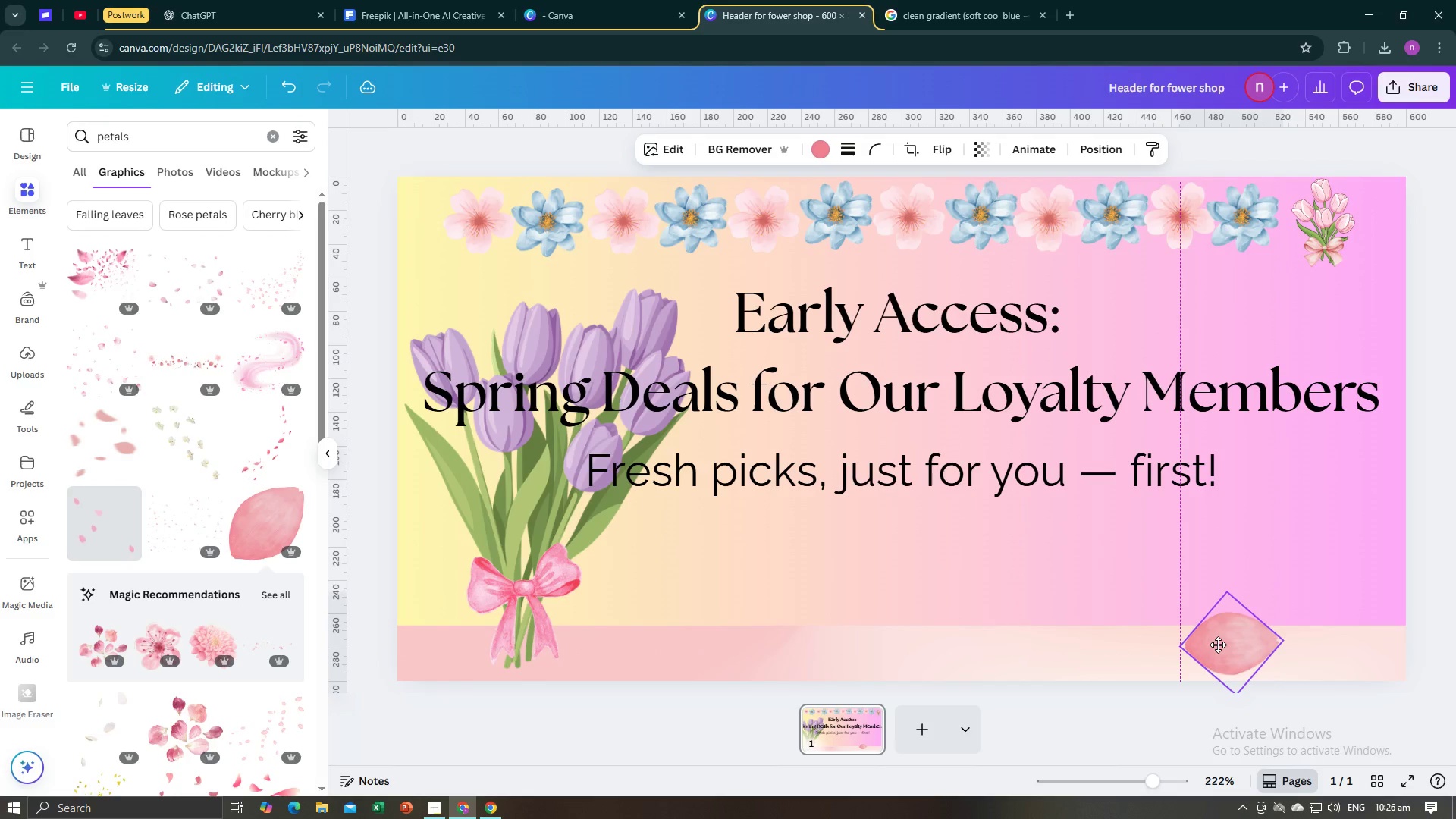 
wait(11.47)
 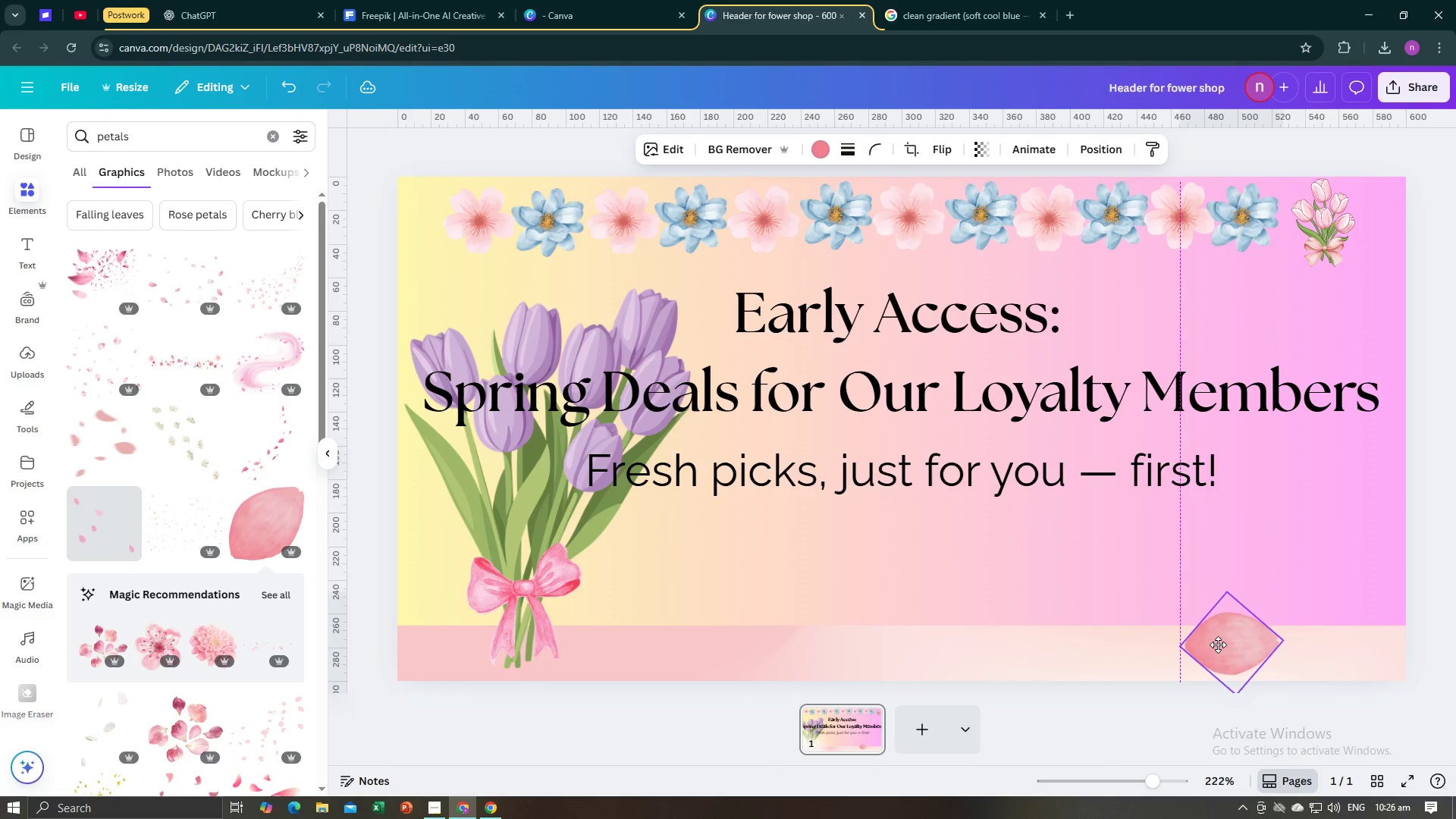 
mouse_move([1257, 638])
 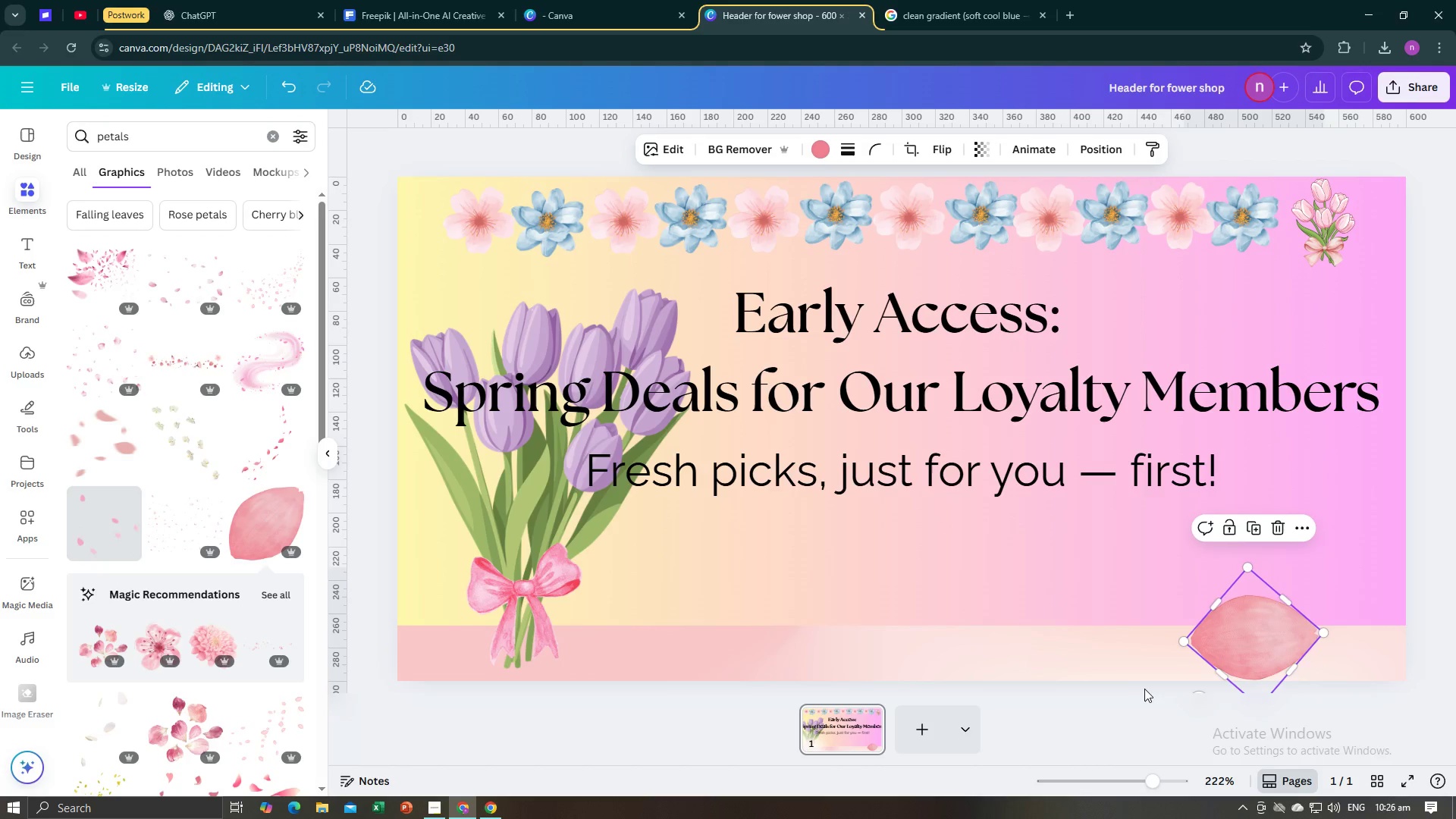 
left_click([1145, 689])
 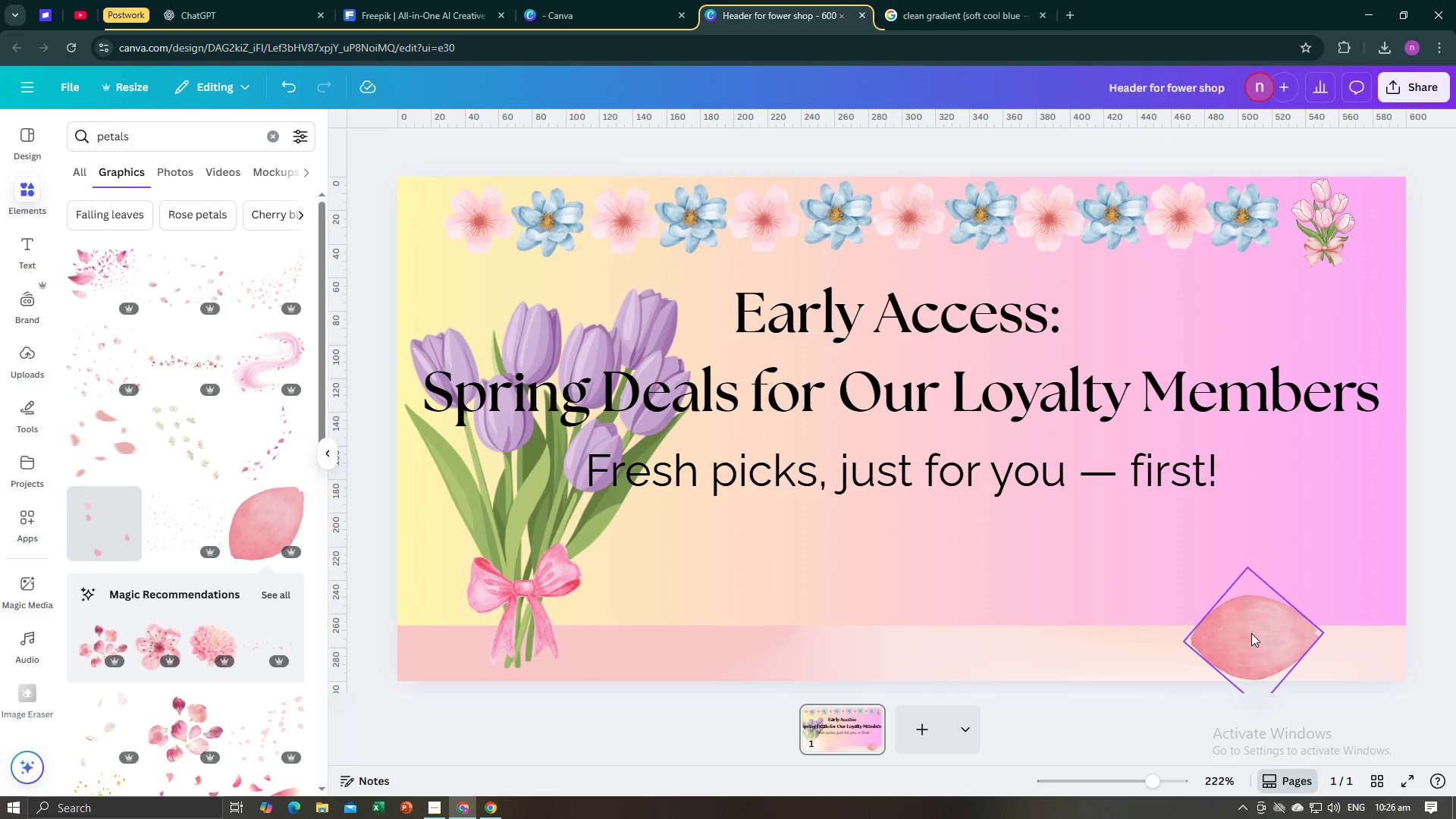 
left_click([1251, 633])
 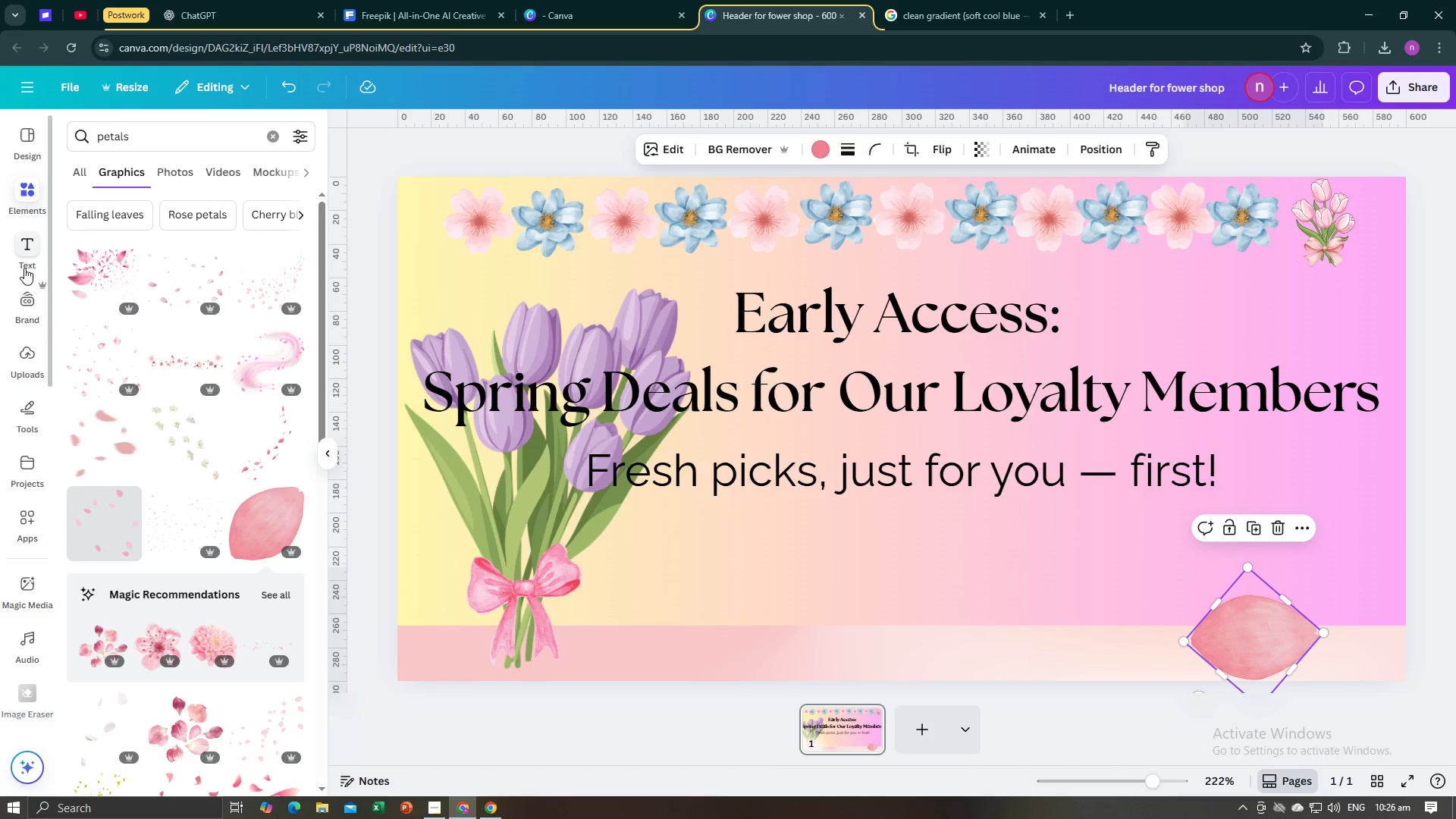 
left_click([32, 252])
 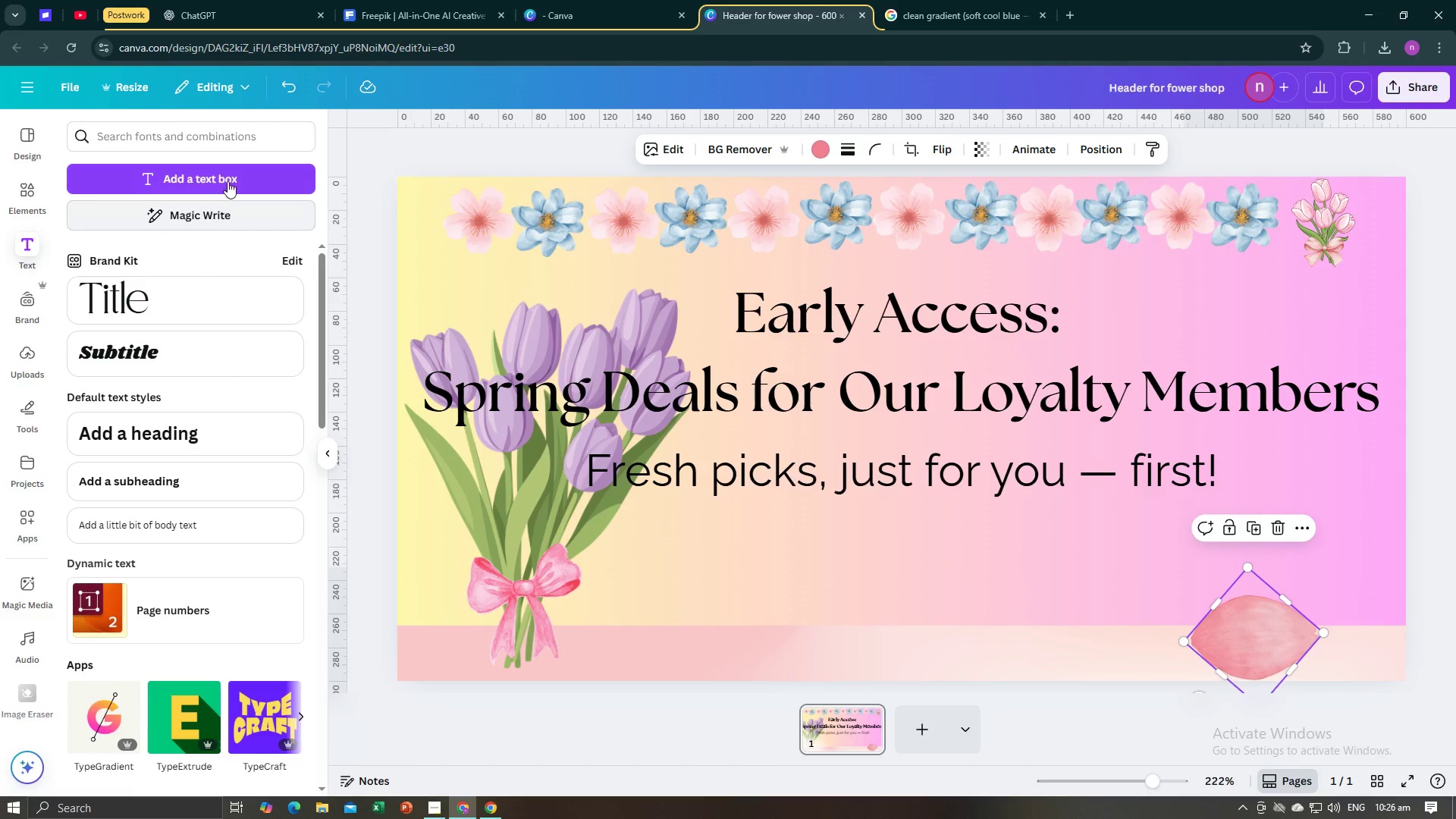 
left_click([228, 180])
 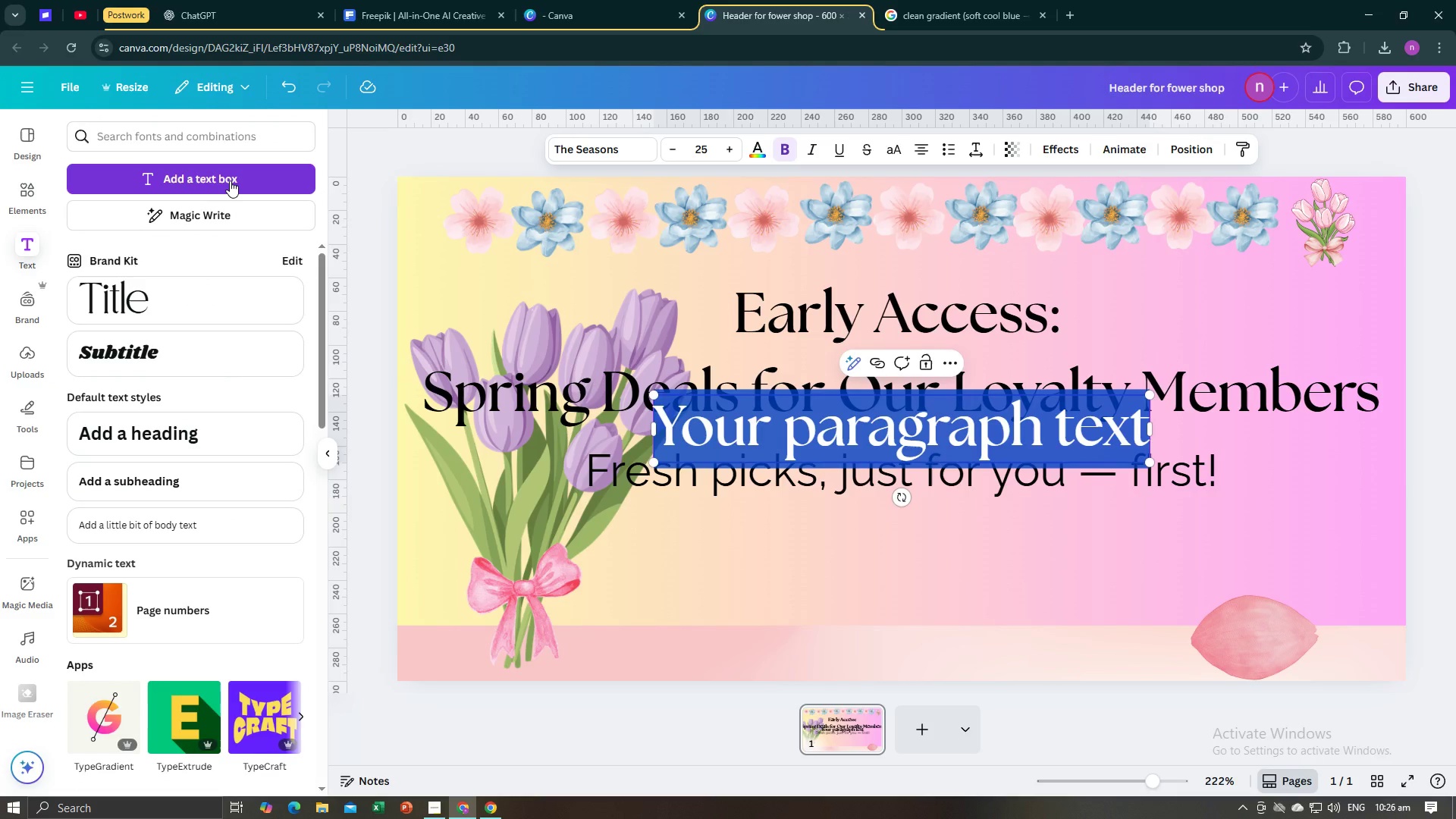 
type(L)
key(Backspace)
type(cli)
key(Backspace)
key(Backspace)
key(Backspace)
type(For reservation)
 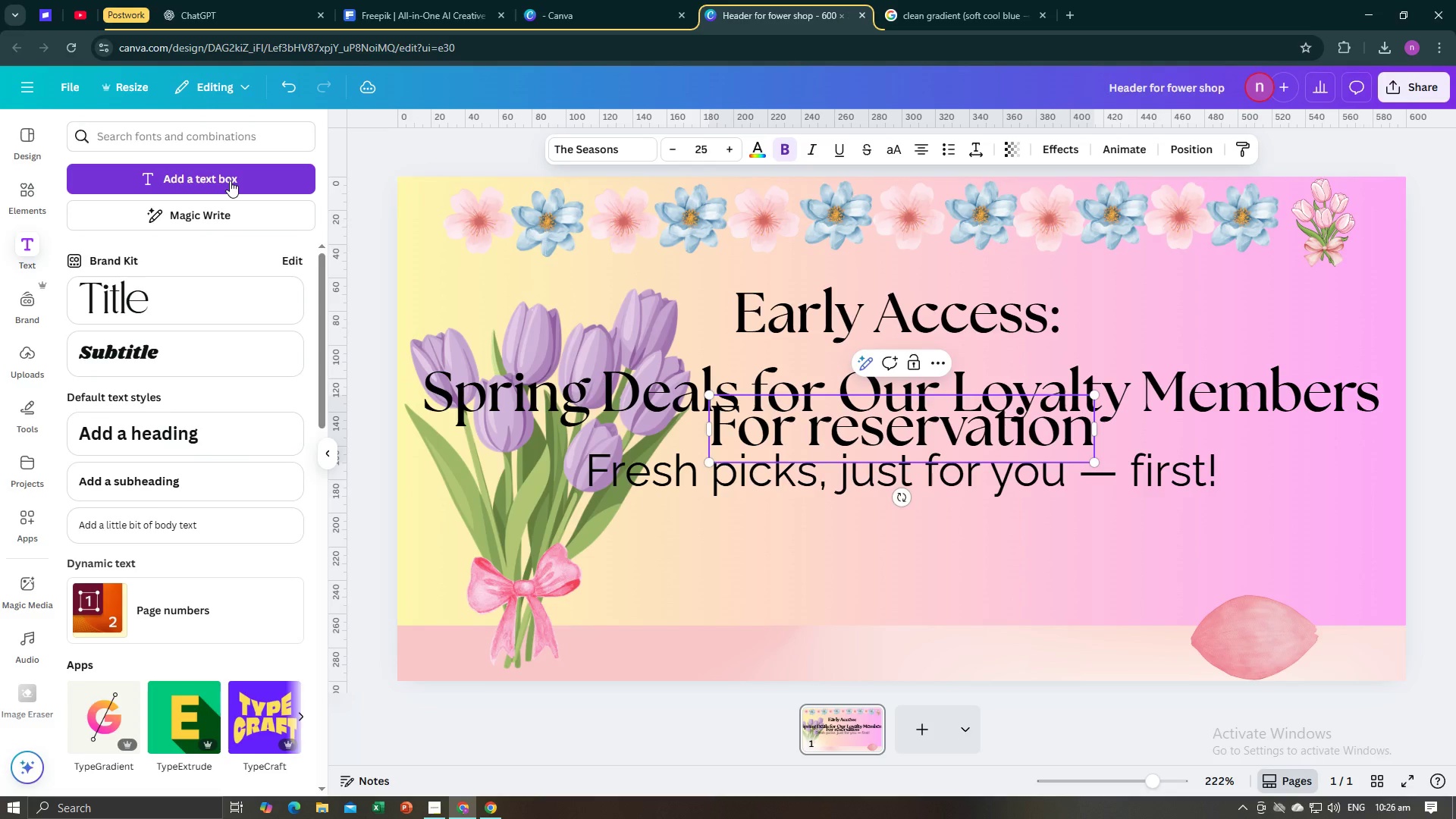 
key(Control+A)
 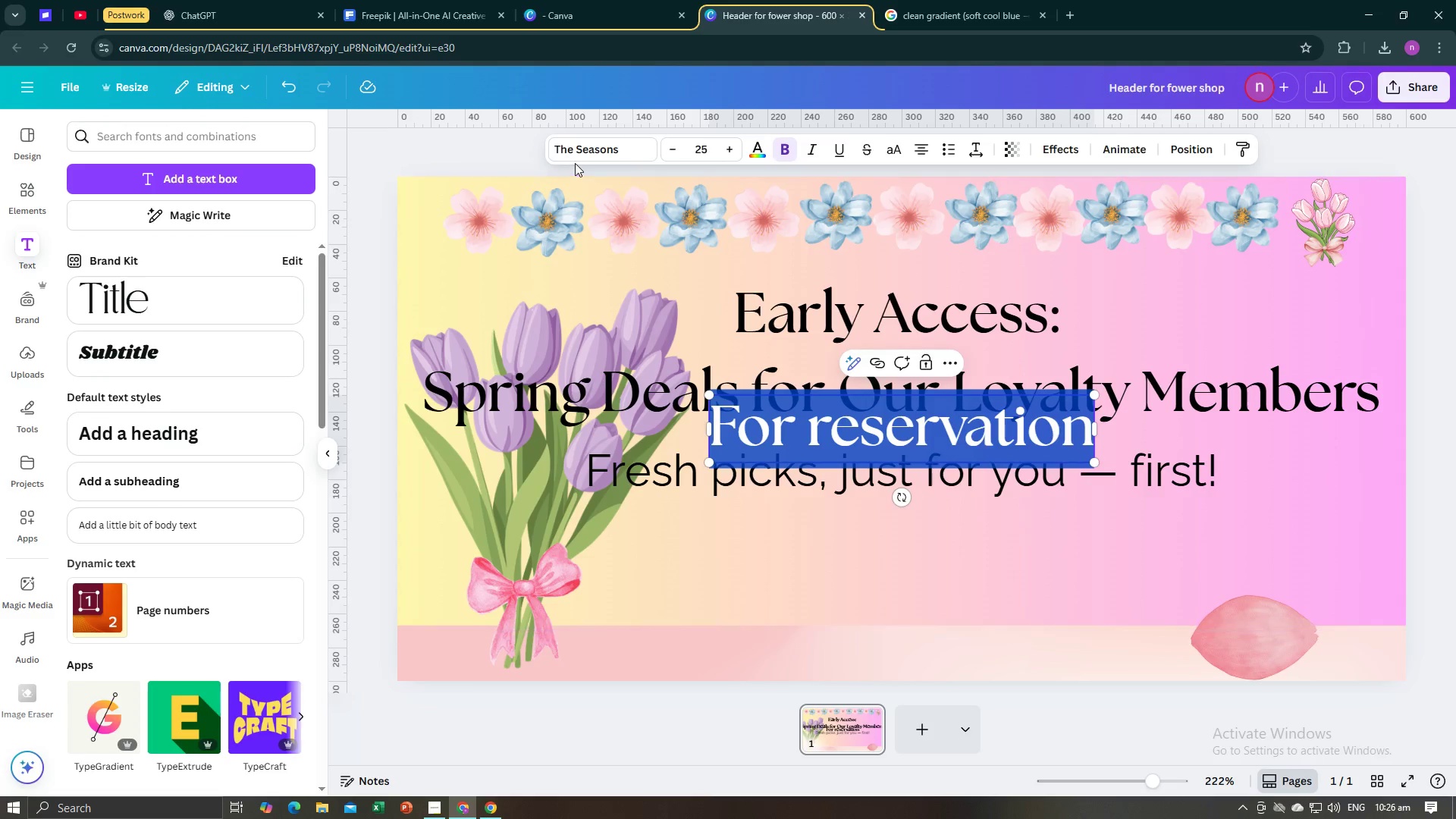 
left_click([576, 155])
 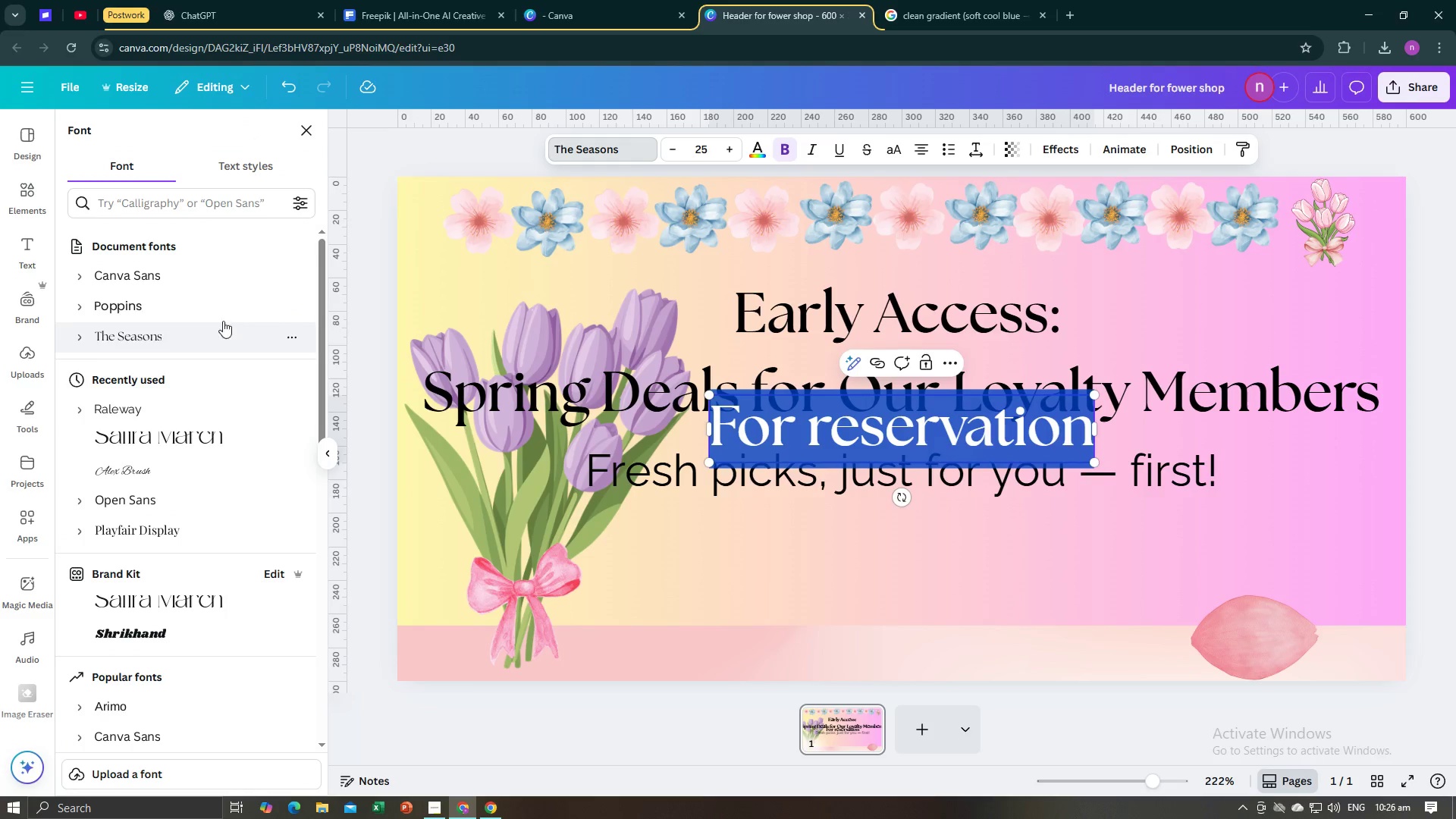 
left_click([202, 309])
 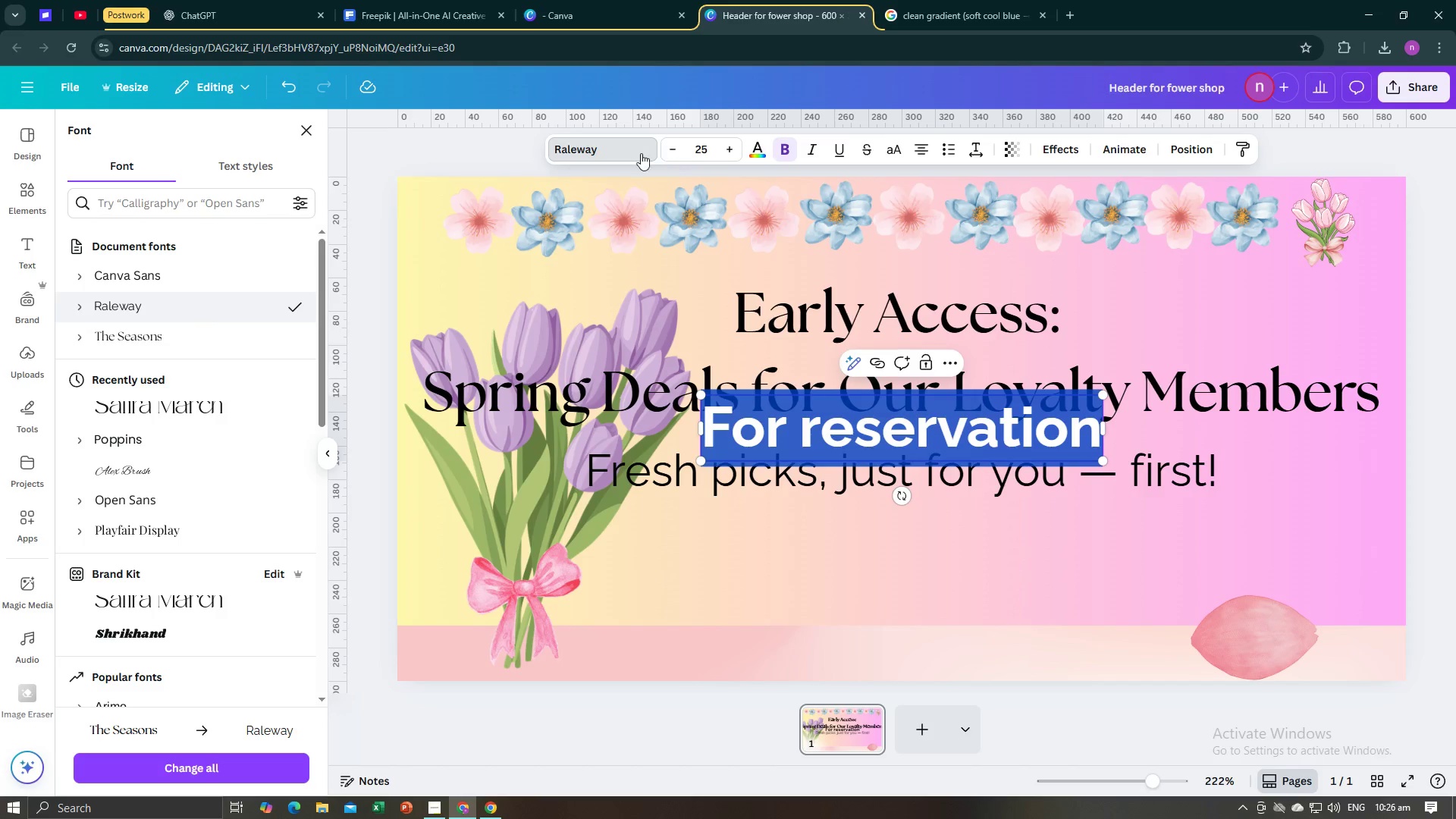 
double_click([671, 149])
 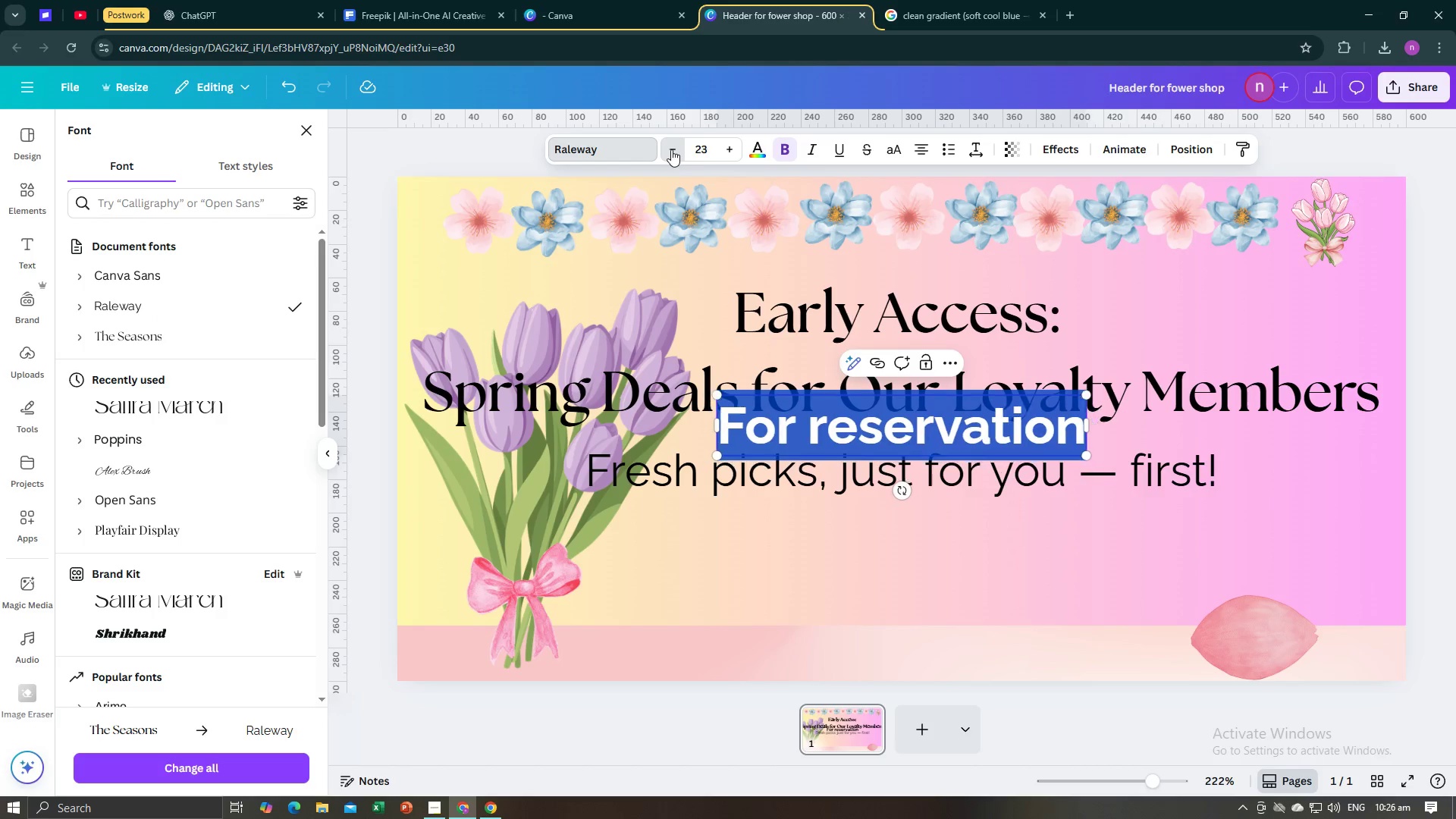 
triple_click([671, 149])
 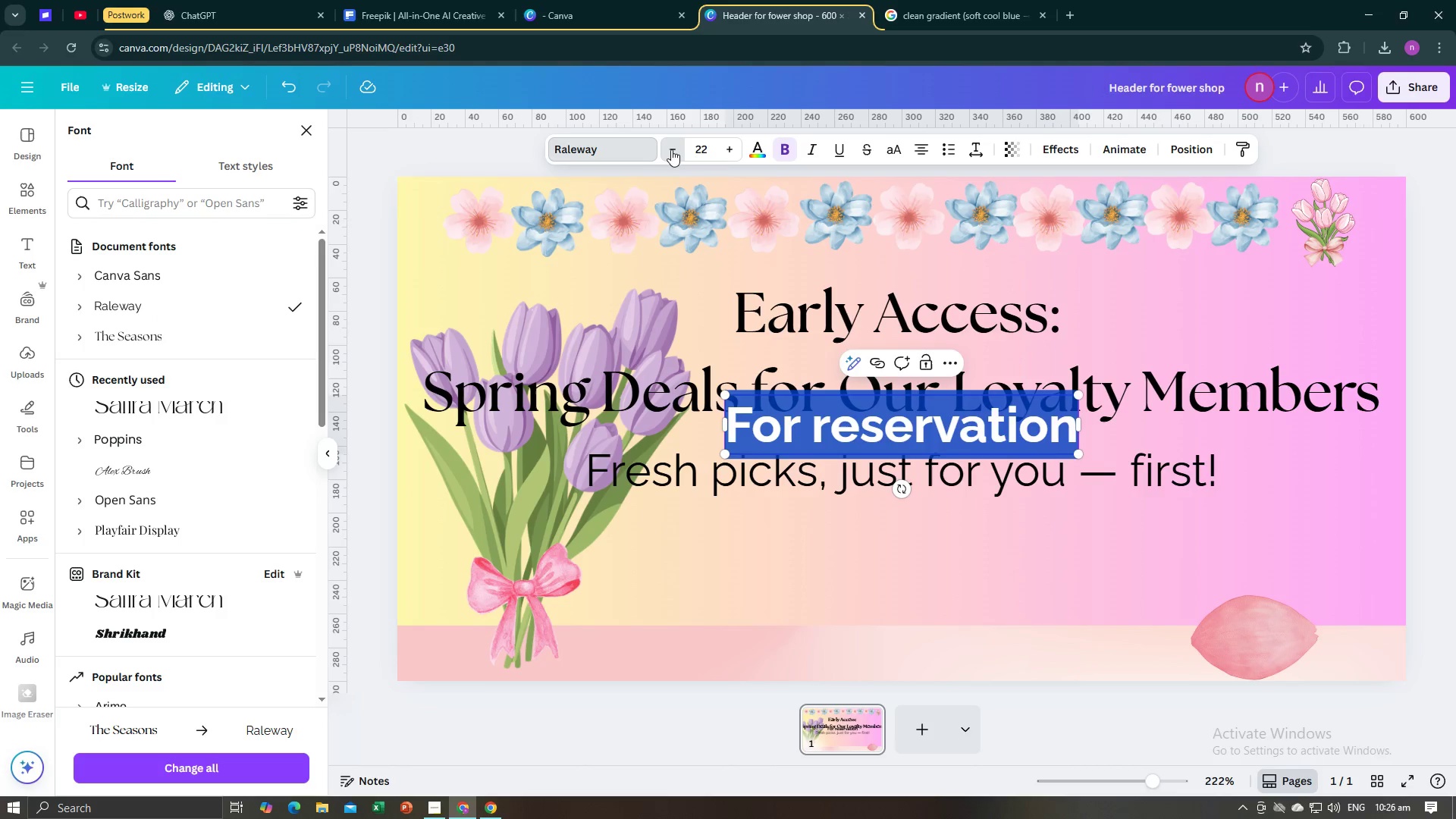 
triple_click([671, 149])
 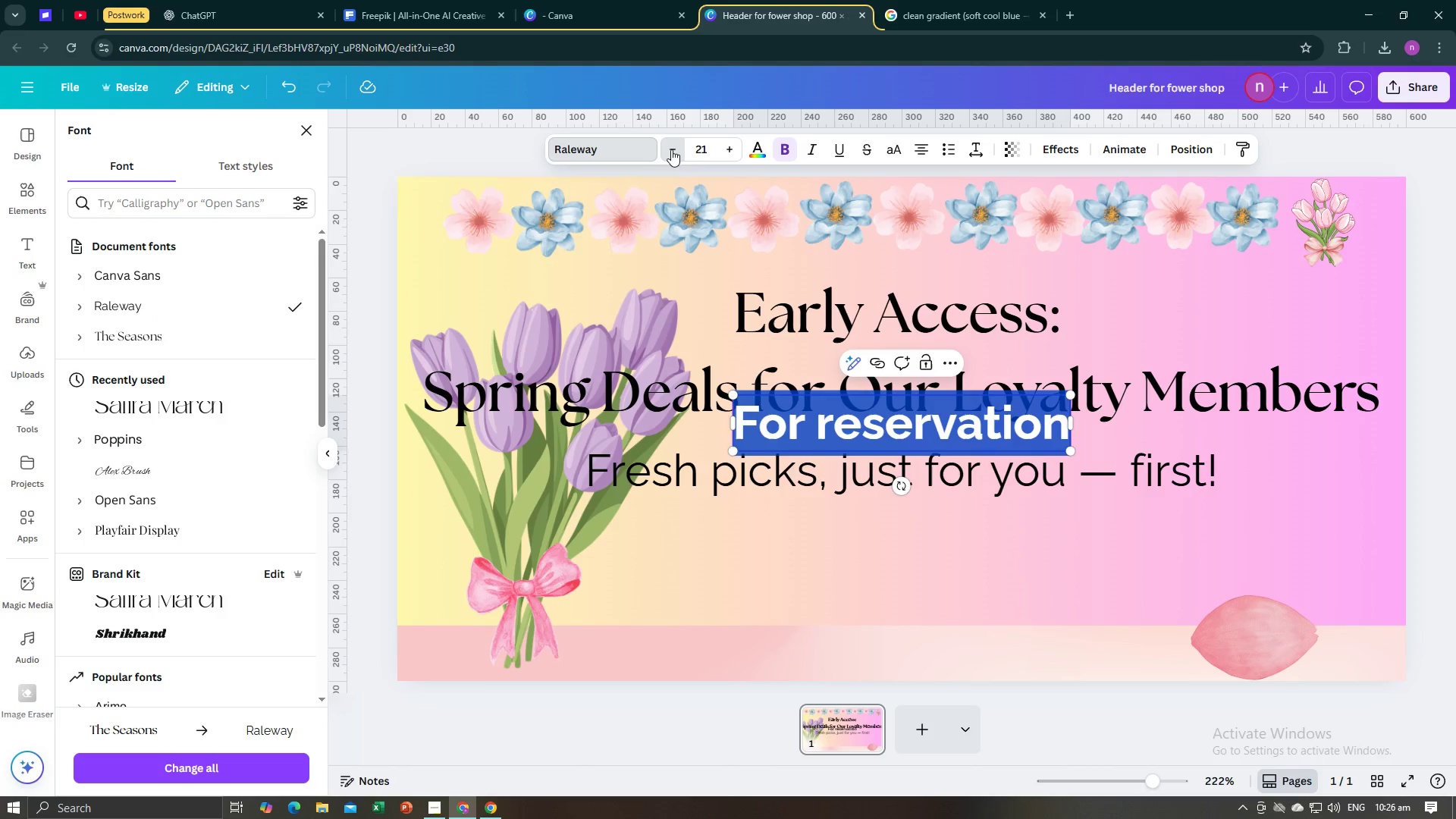 
triple_click([671, 149])
 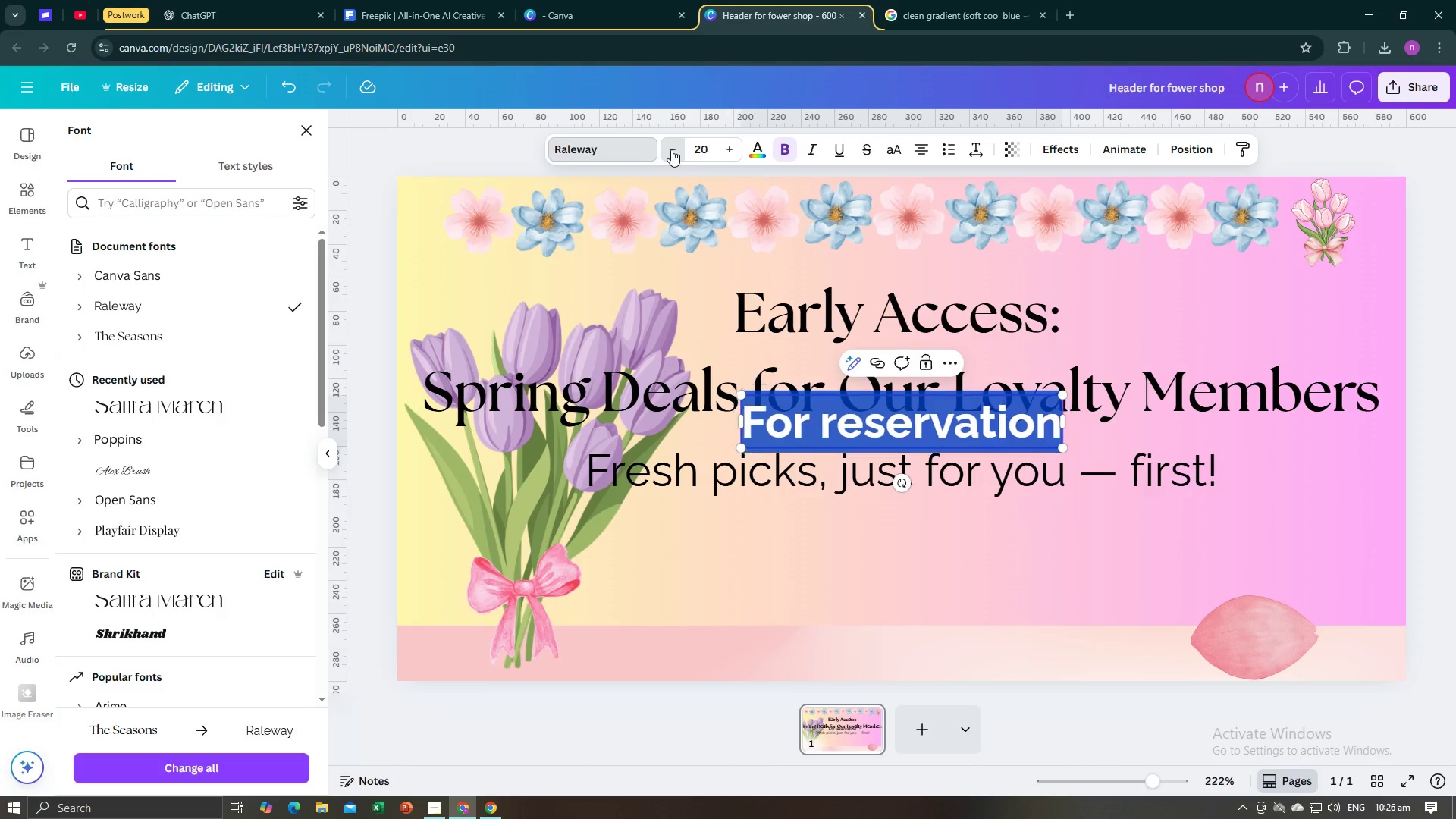 
triple_click([671, 149])
 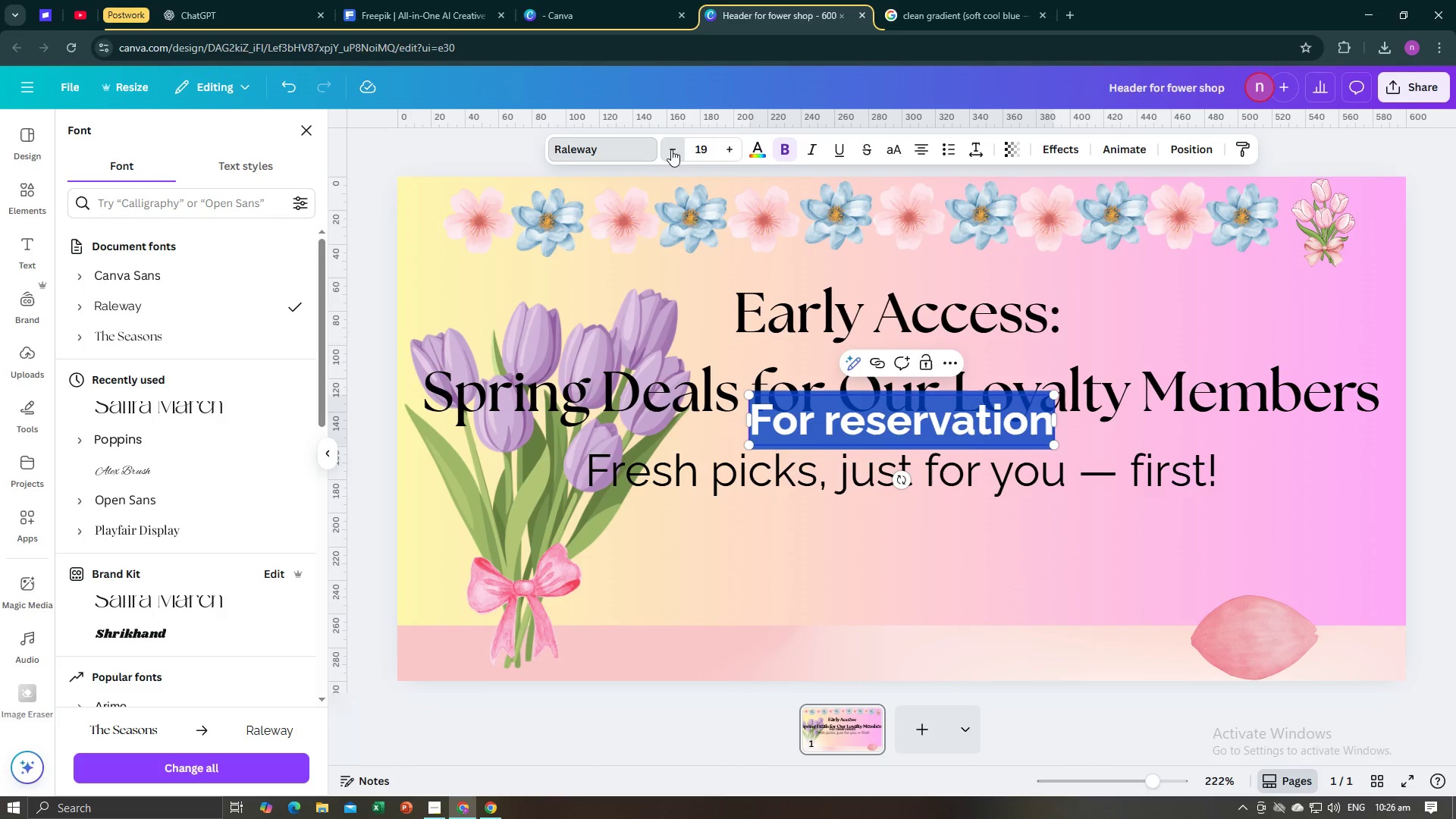 
triple_click([671, 149])
 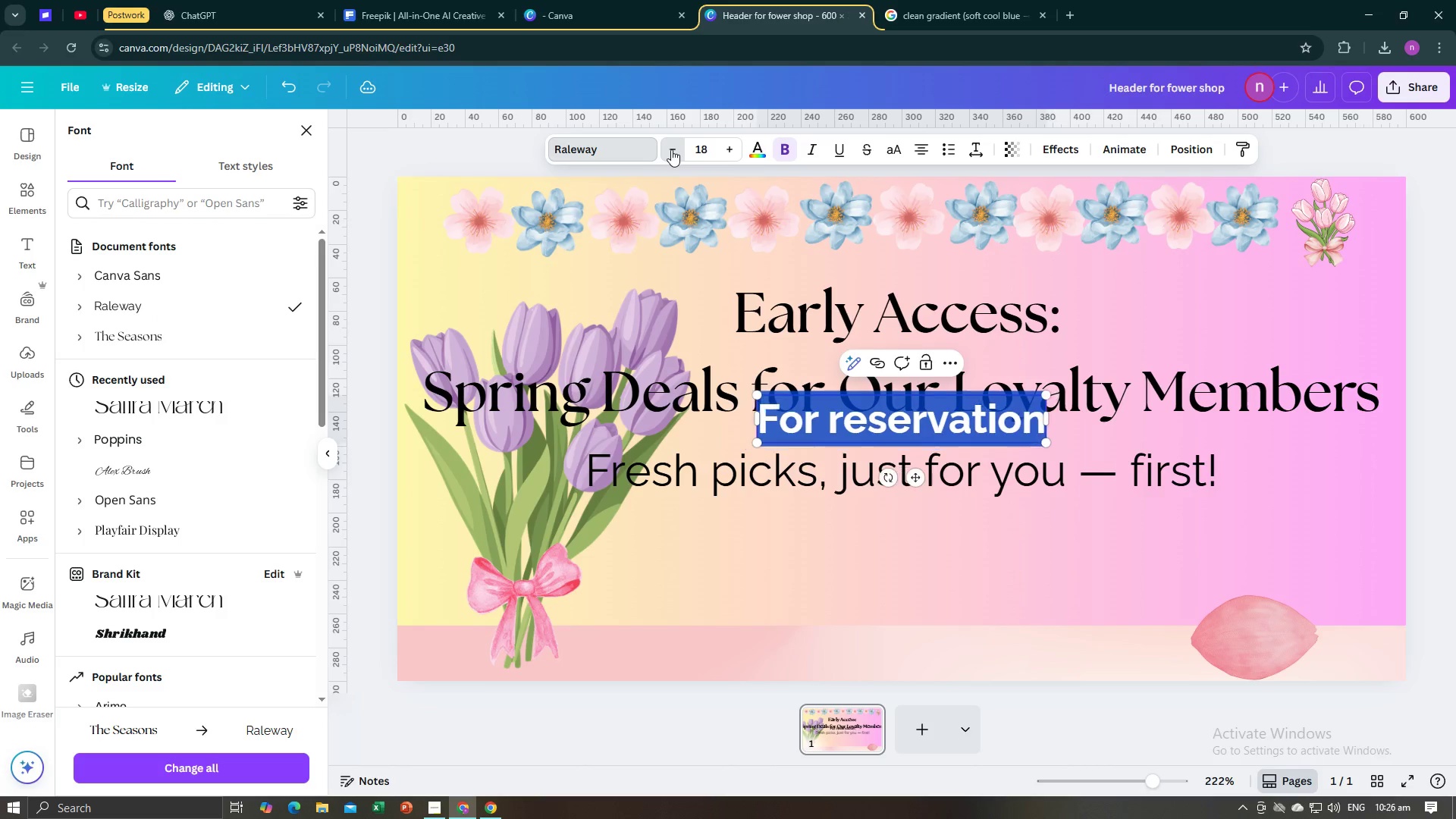 
triple_click([671, 149])
 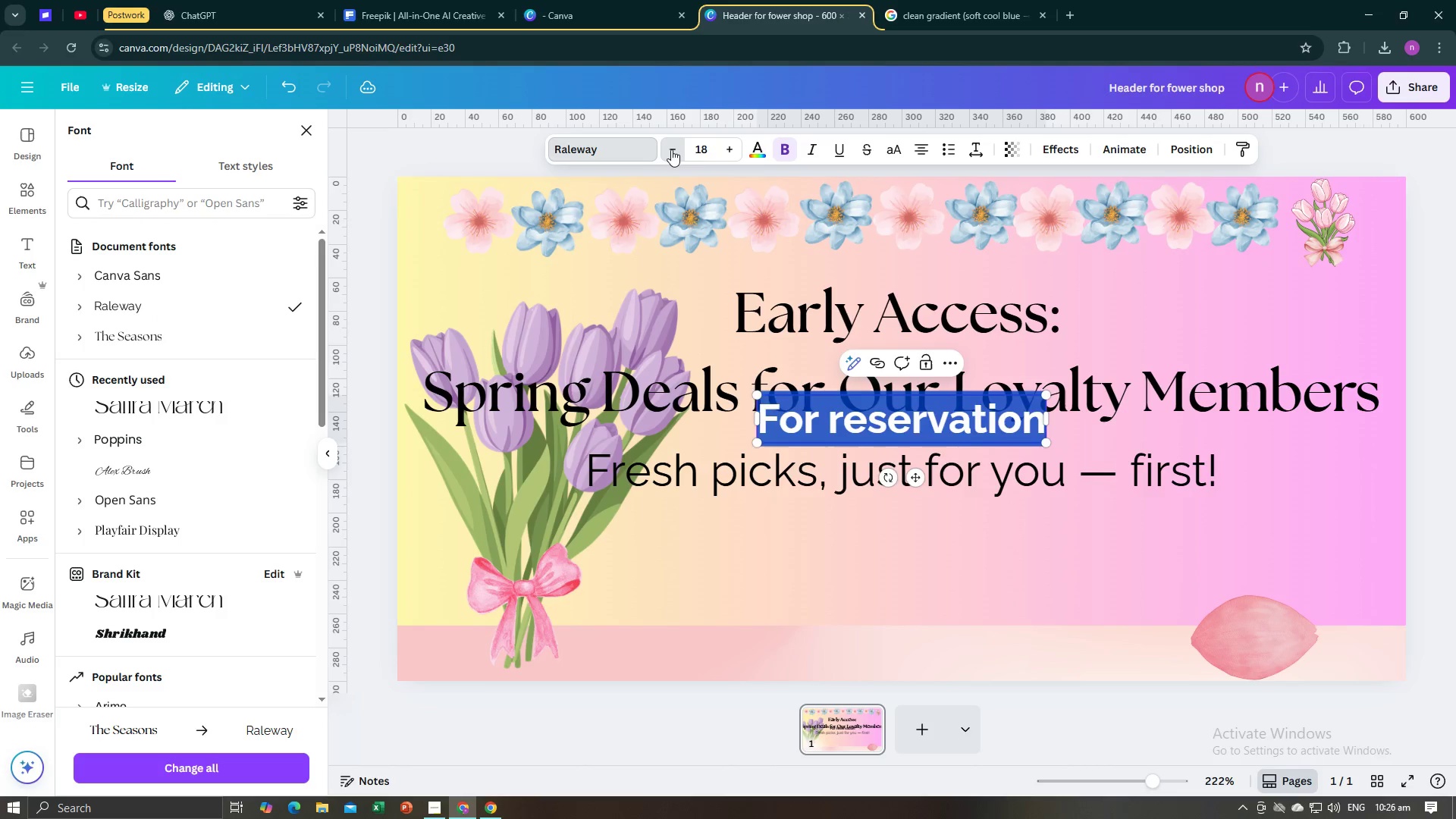 
triple_click([671, 149])
 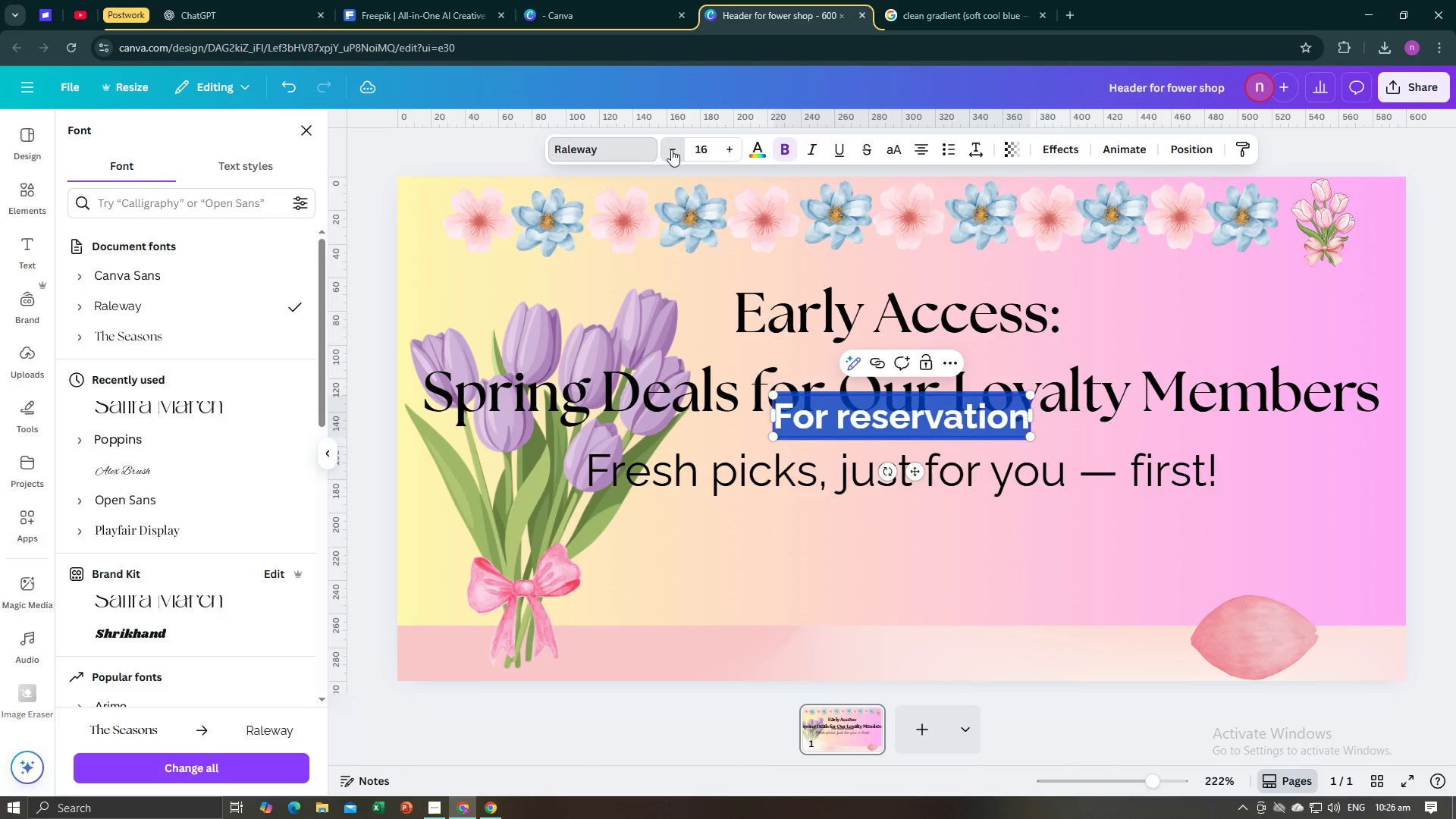 
triple_click([671, 149])
 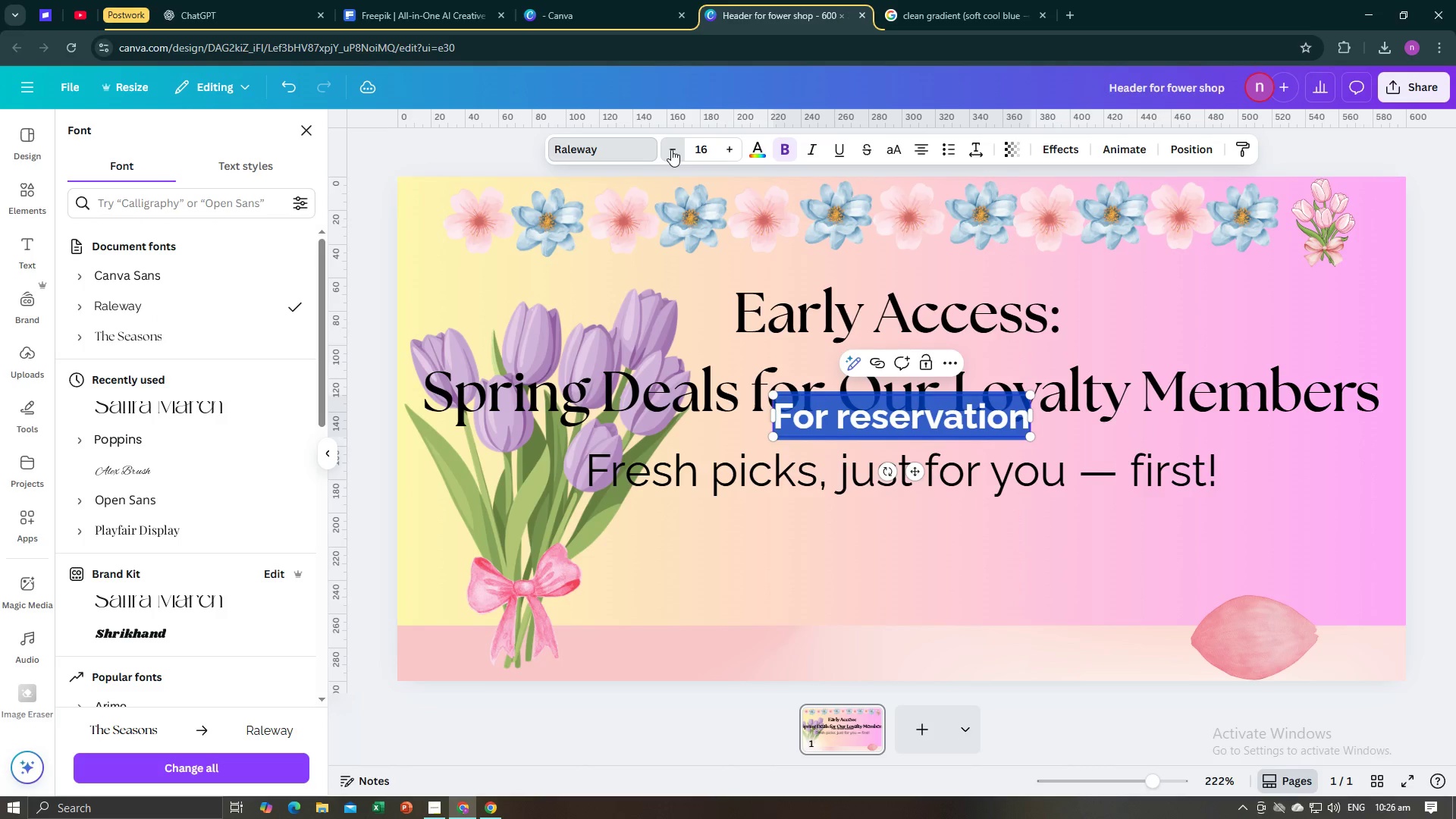 
triple_click([671, 149])
 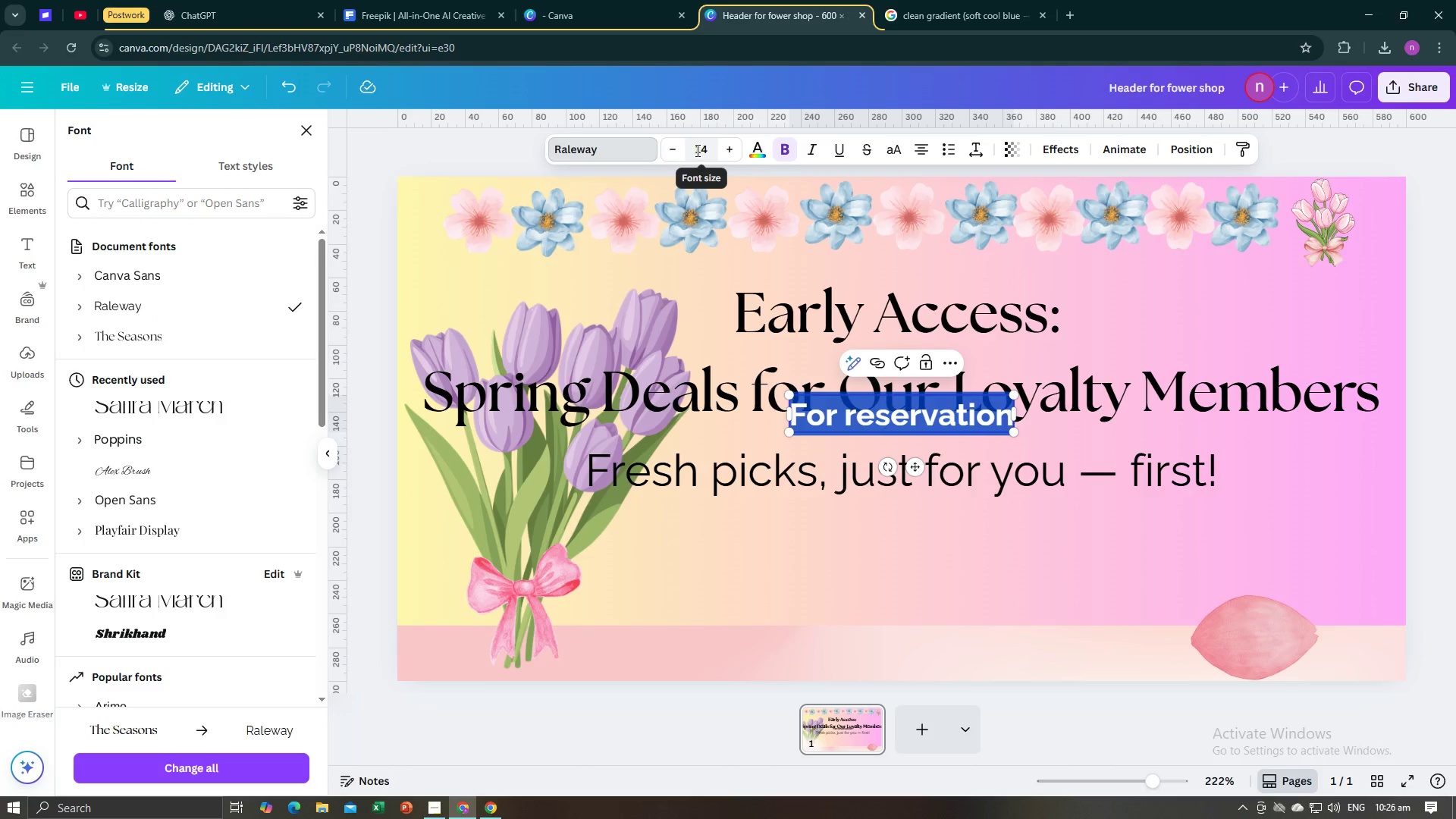 
left_click([700, 148])
 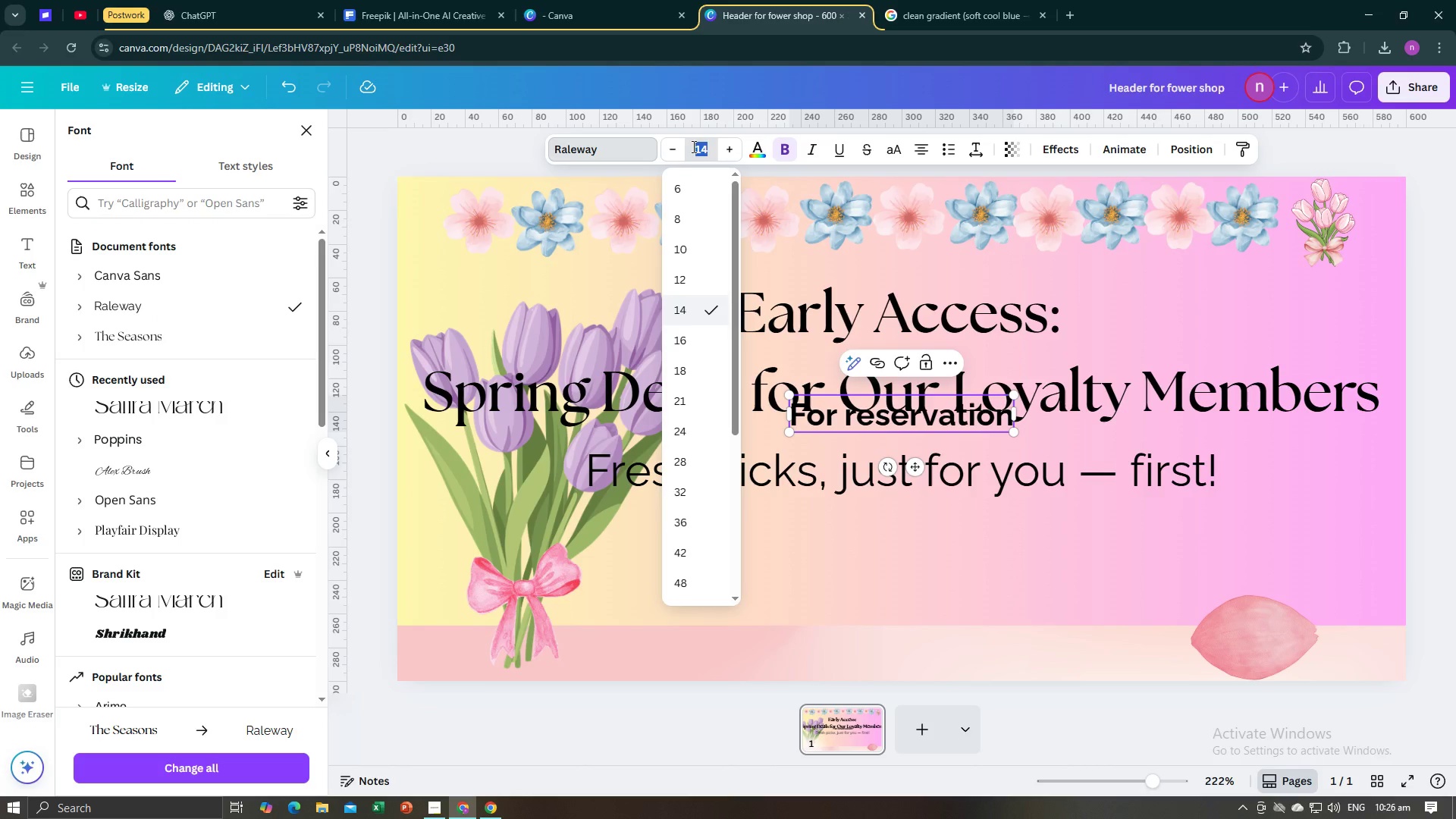 
type(10)
 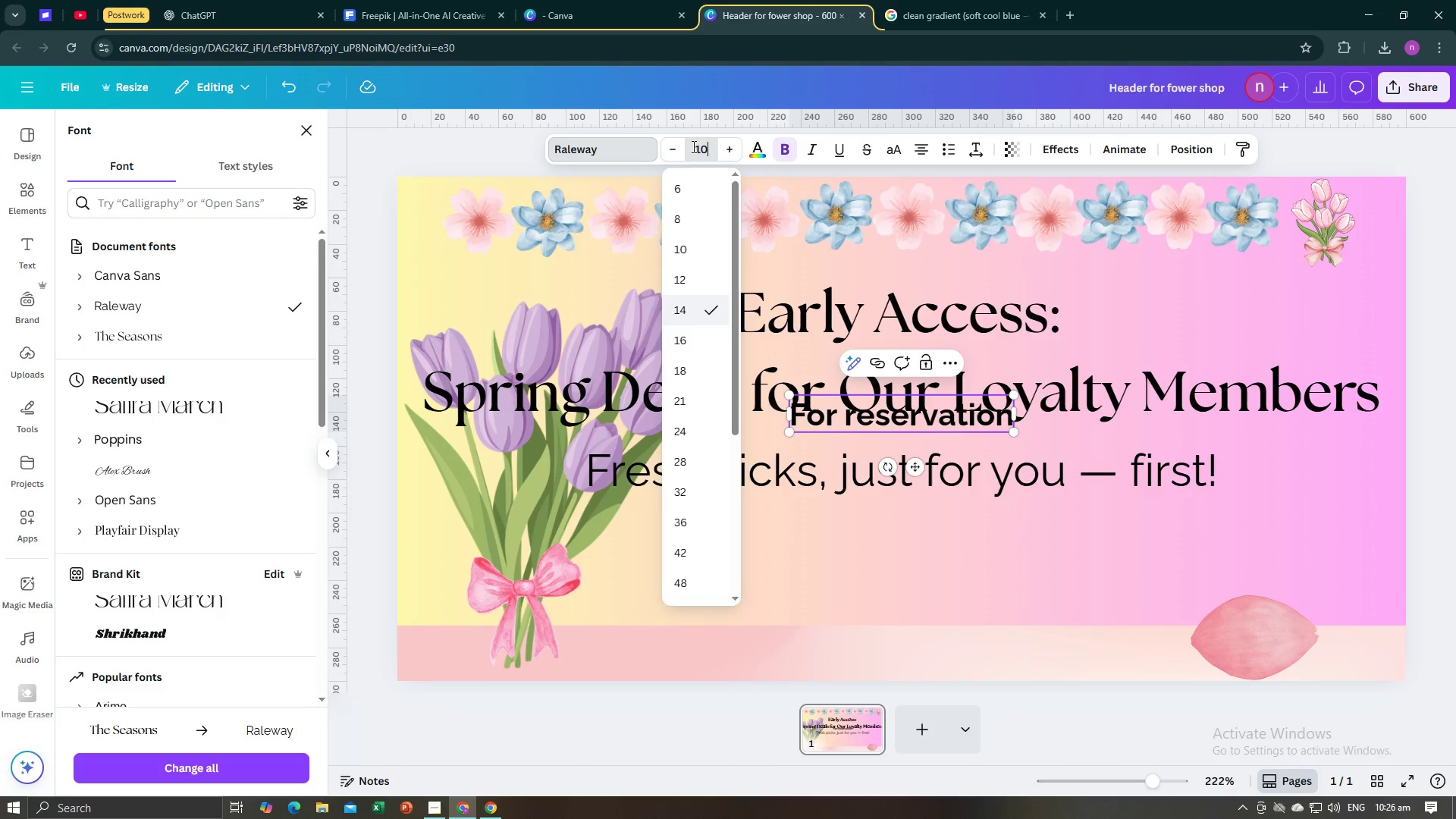 
key(Enter)
 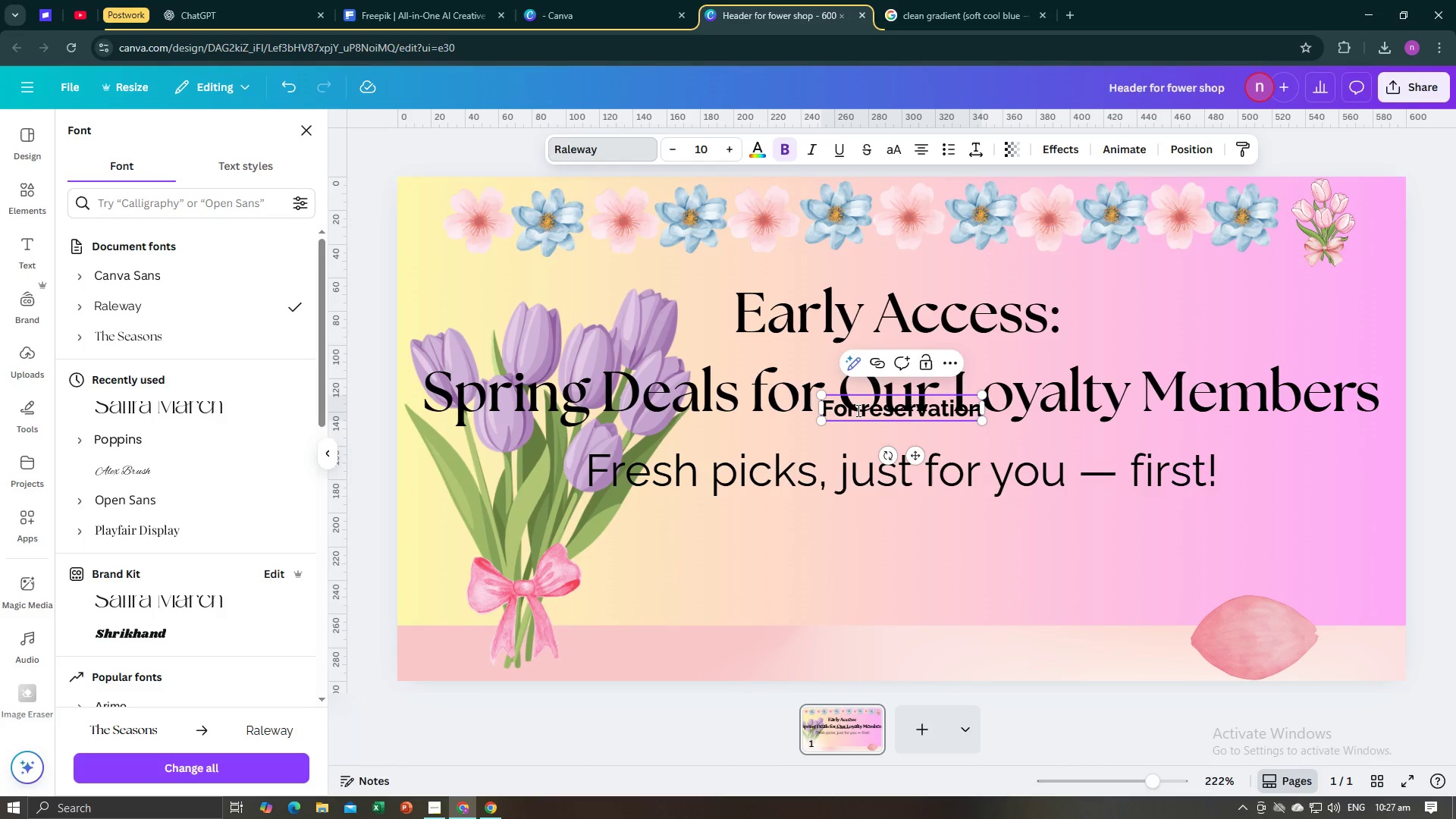 
left_click([825, 464])
 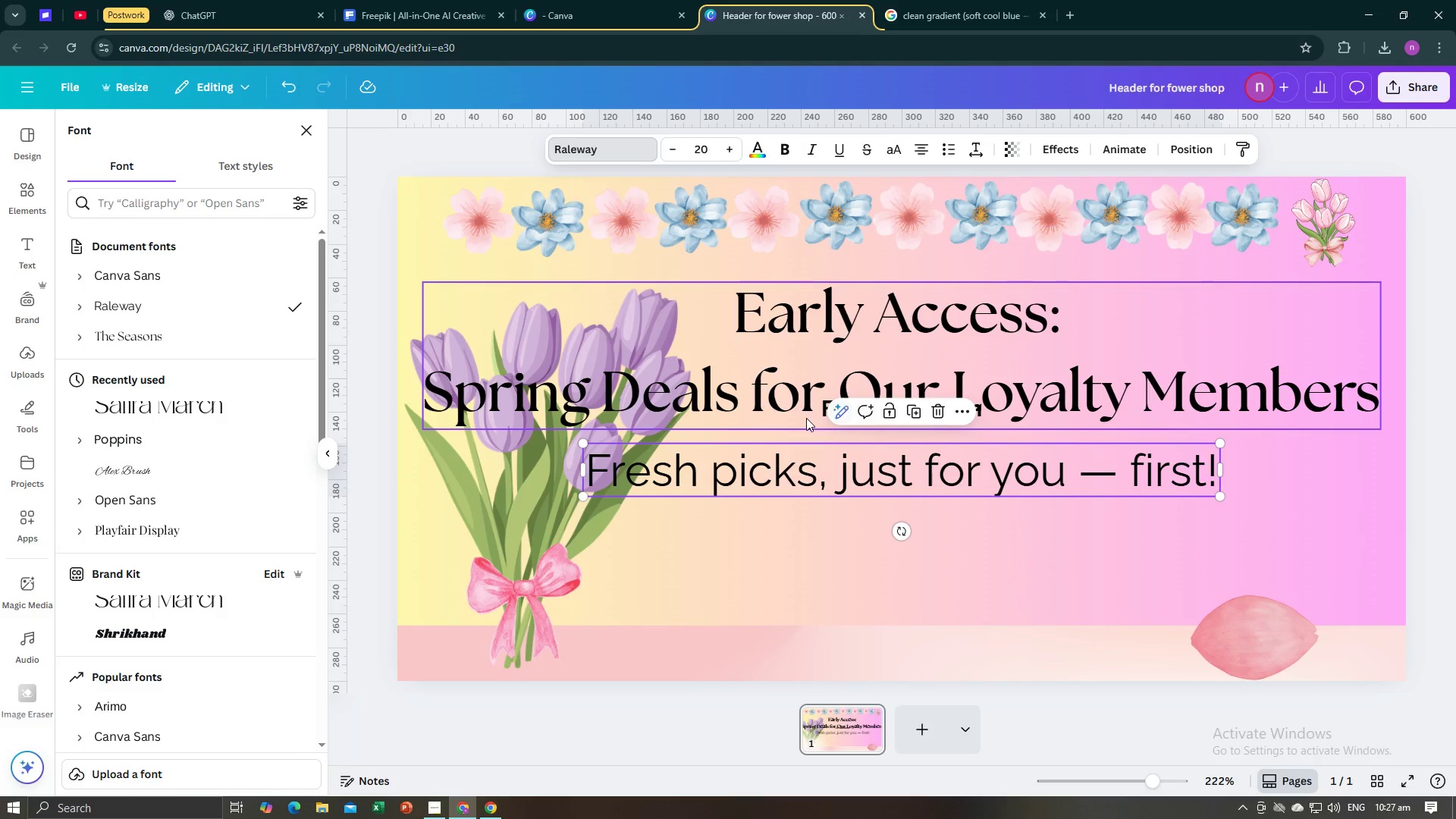 
left_click([804, 419])
 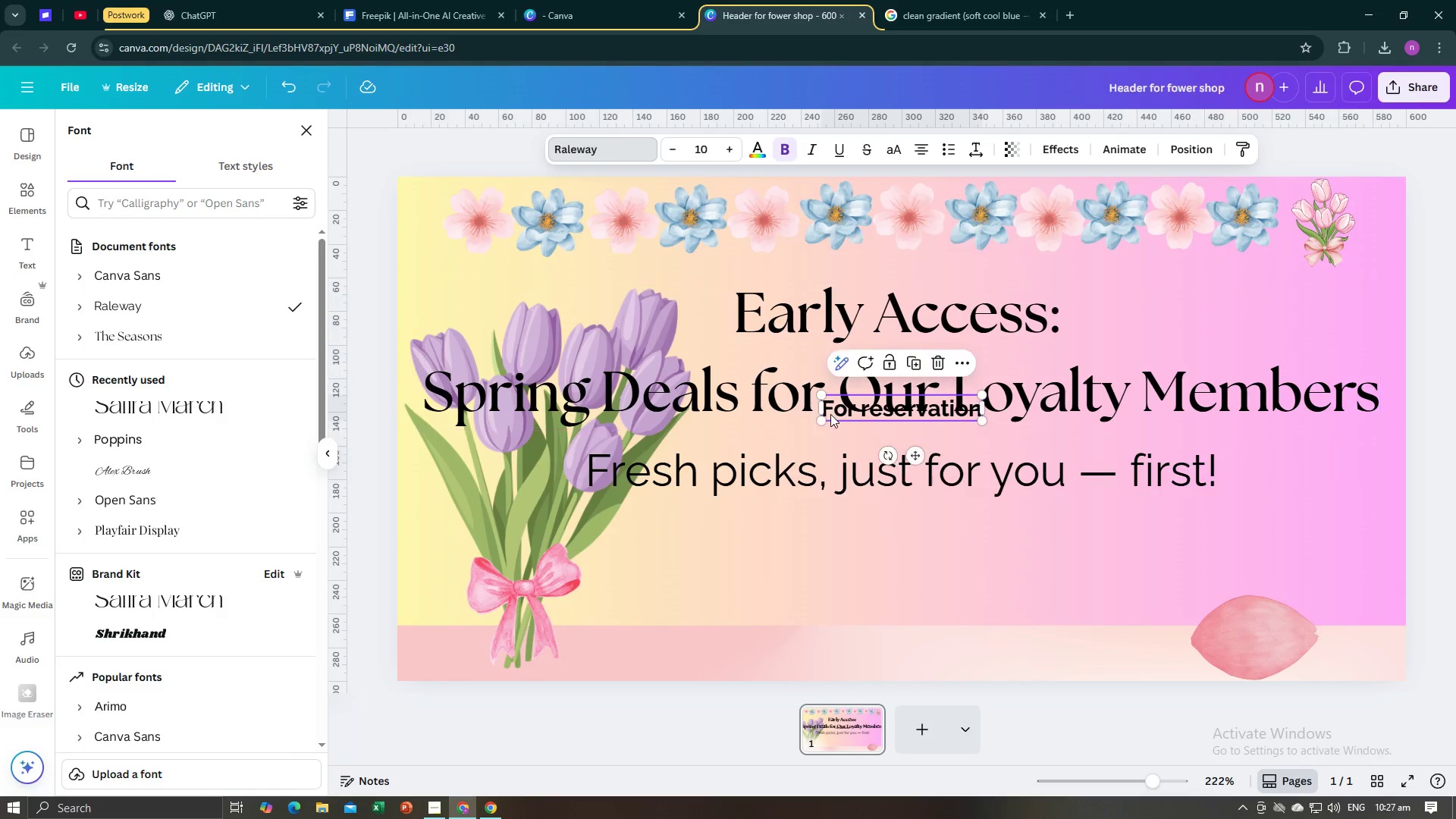 
left_click([830, 414])
 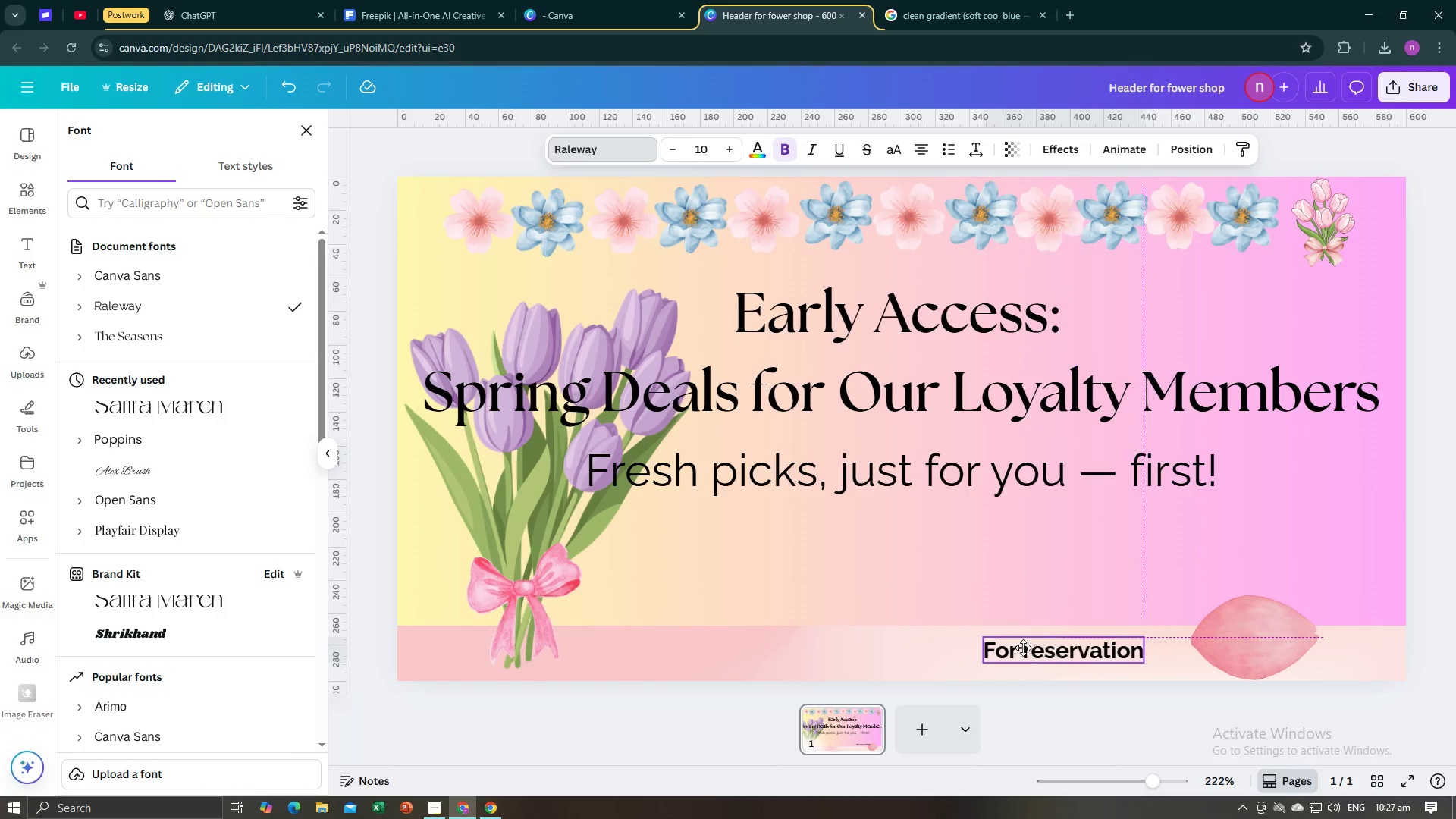 
wait(9.56)
 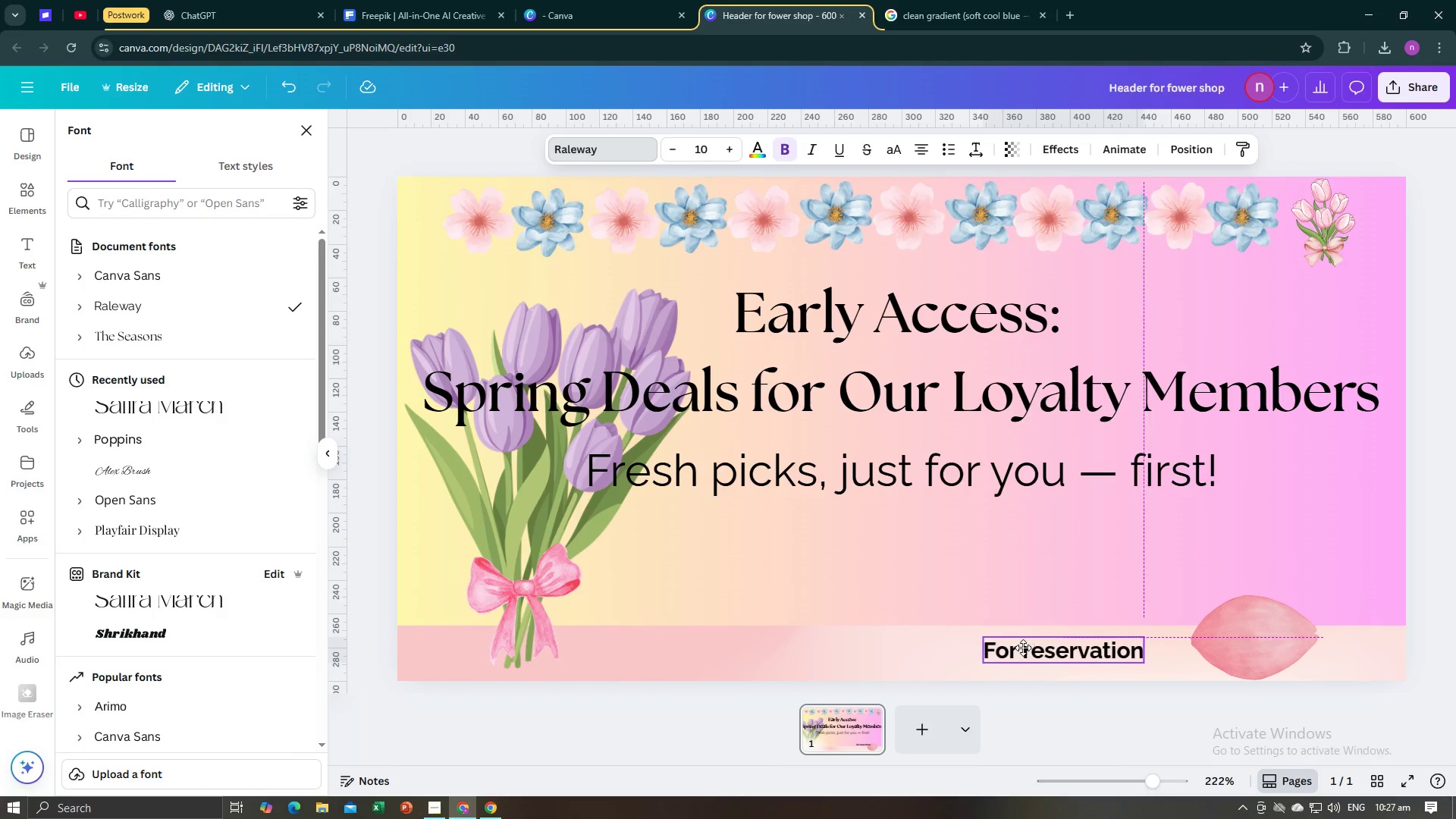 
double_click([1090, 651])
 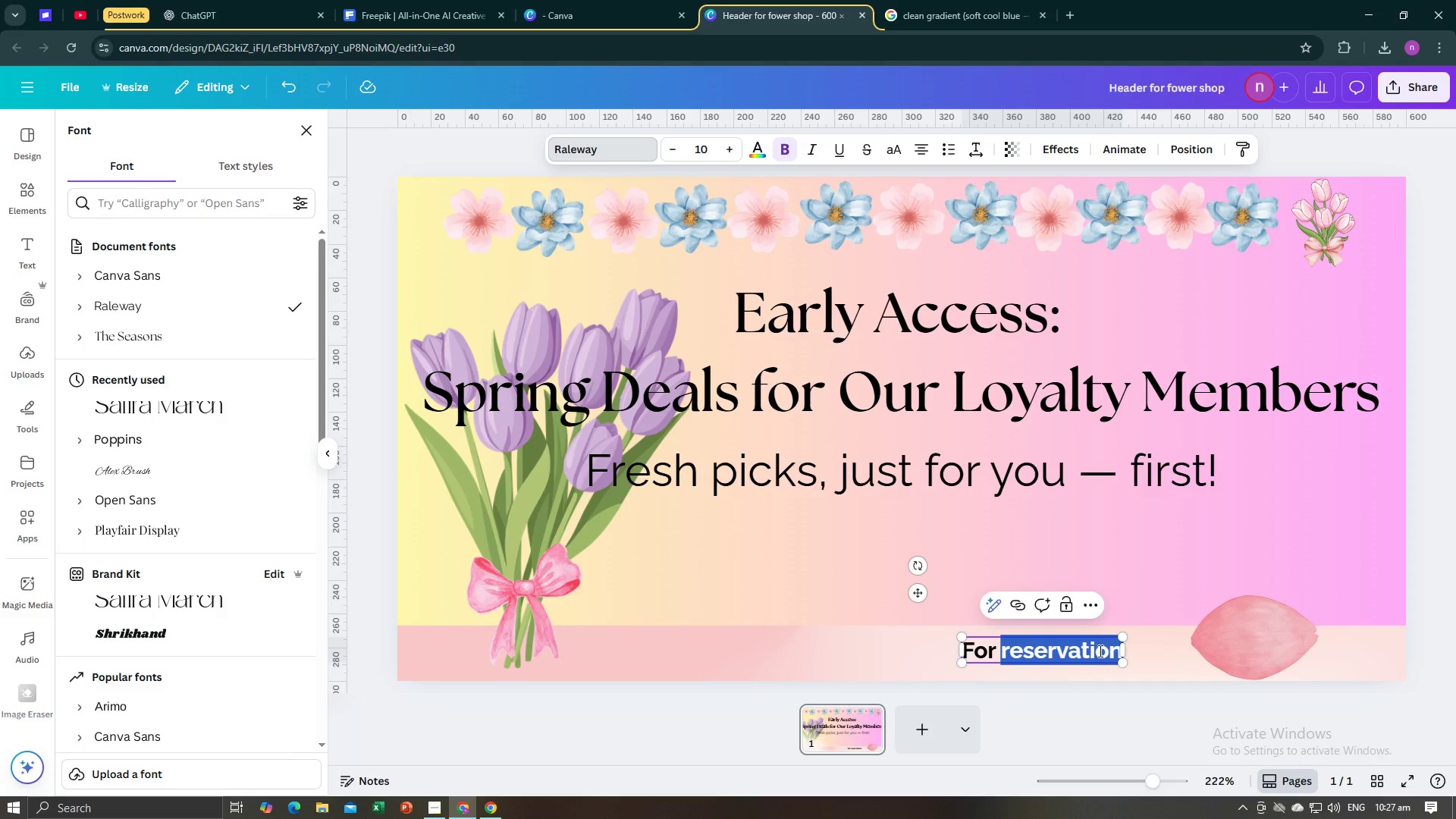 
triple_click([1099, 651])
 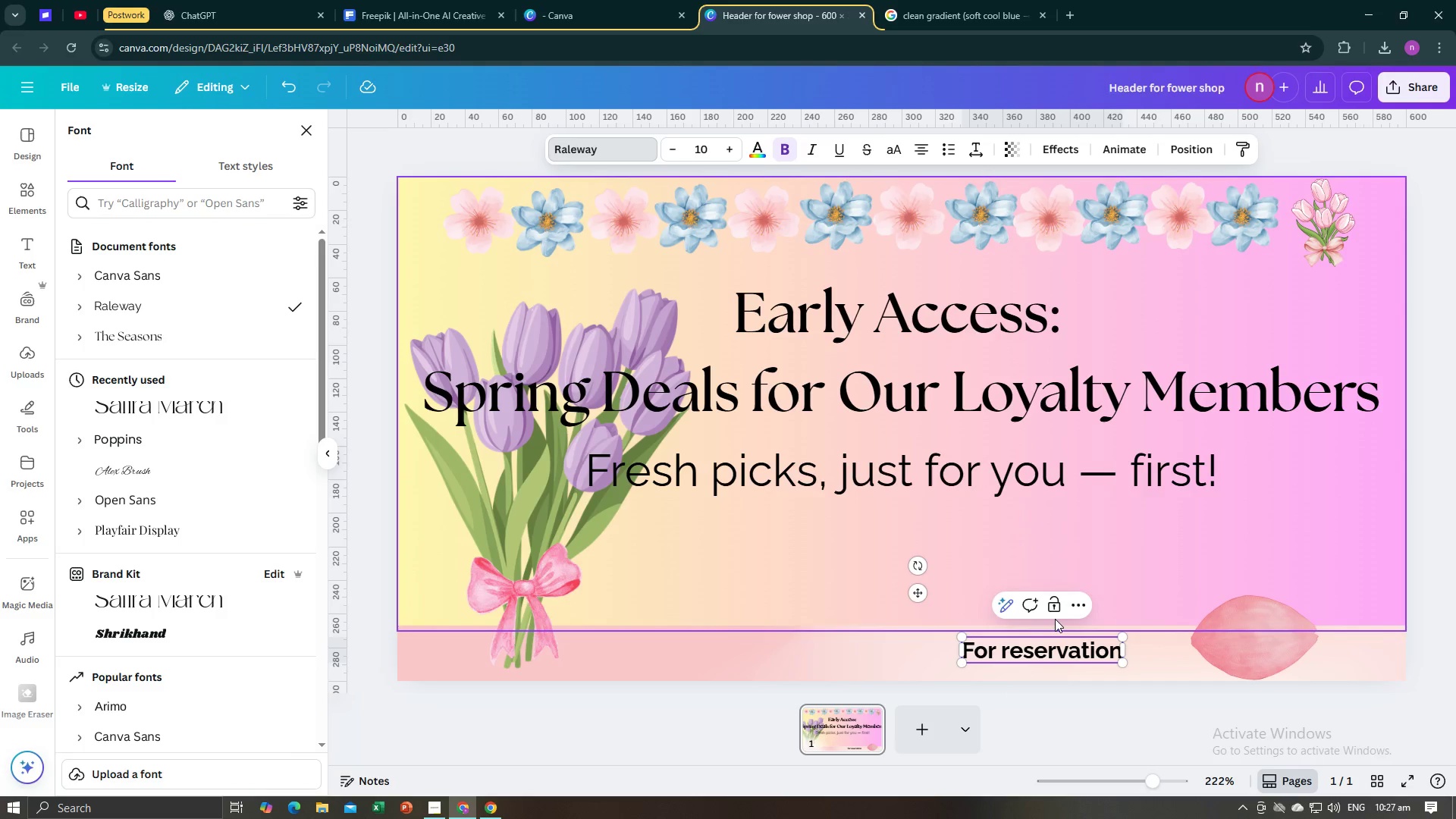 
key(ArrowRight)
 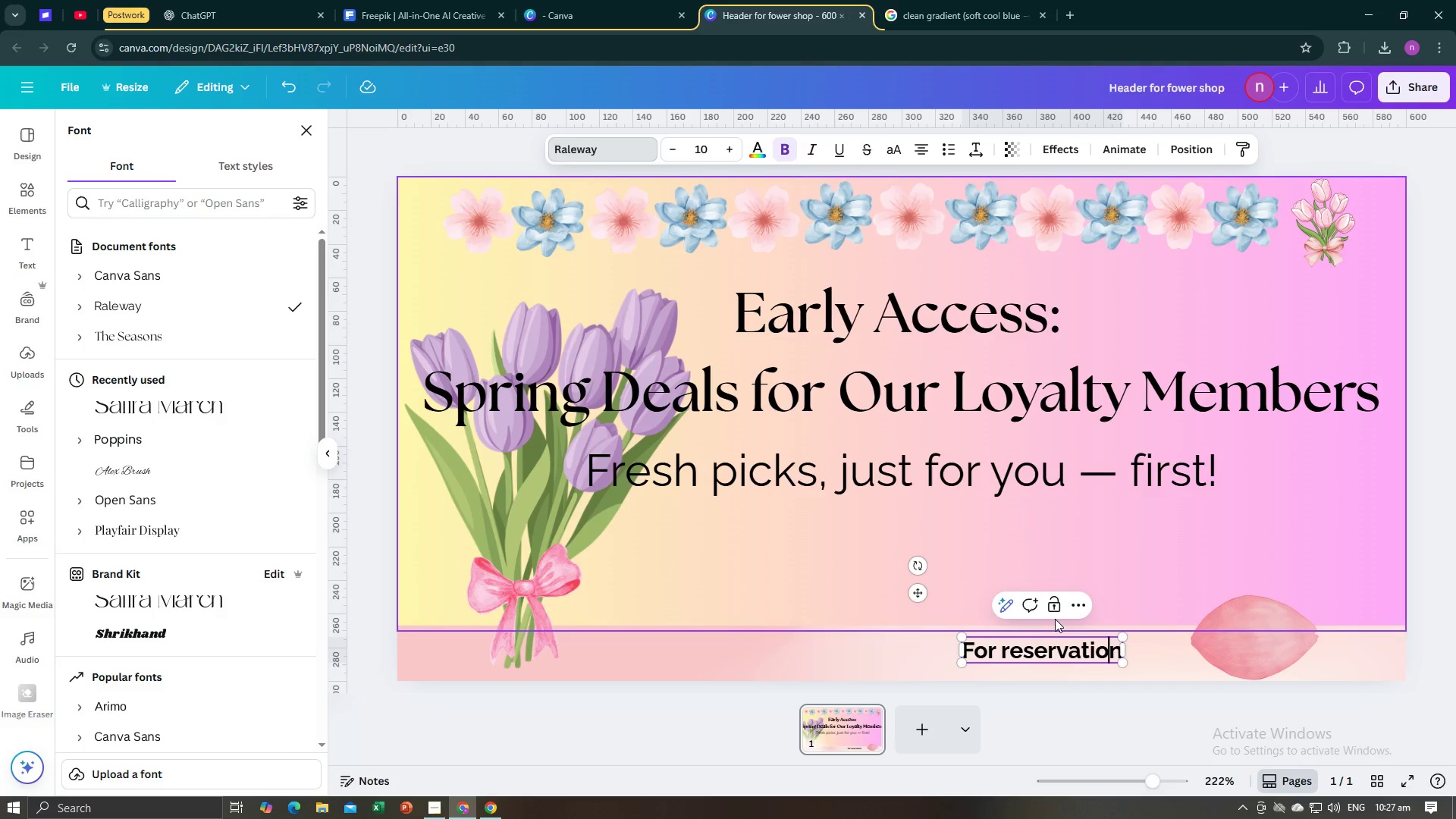 
key(ArrowRight)
 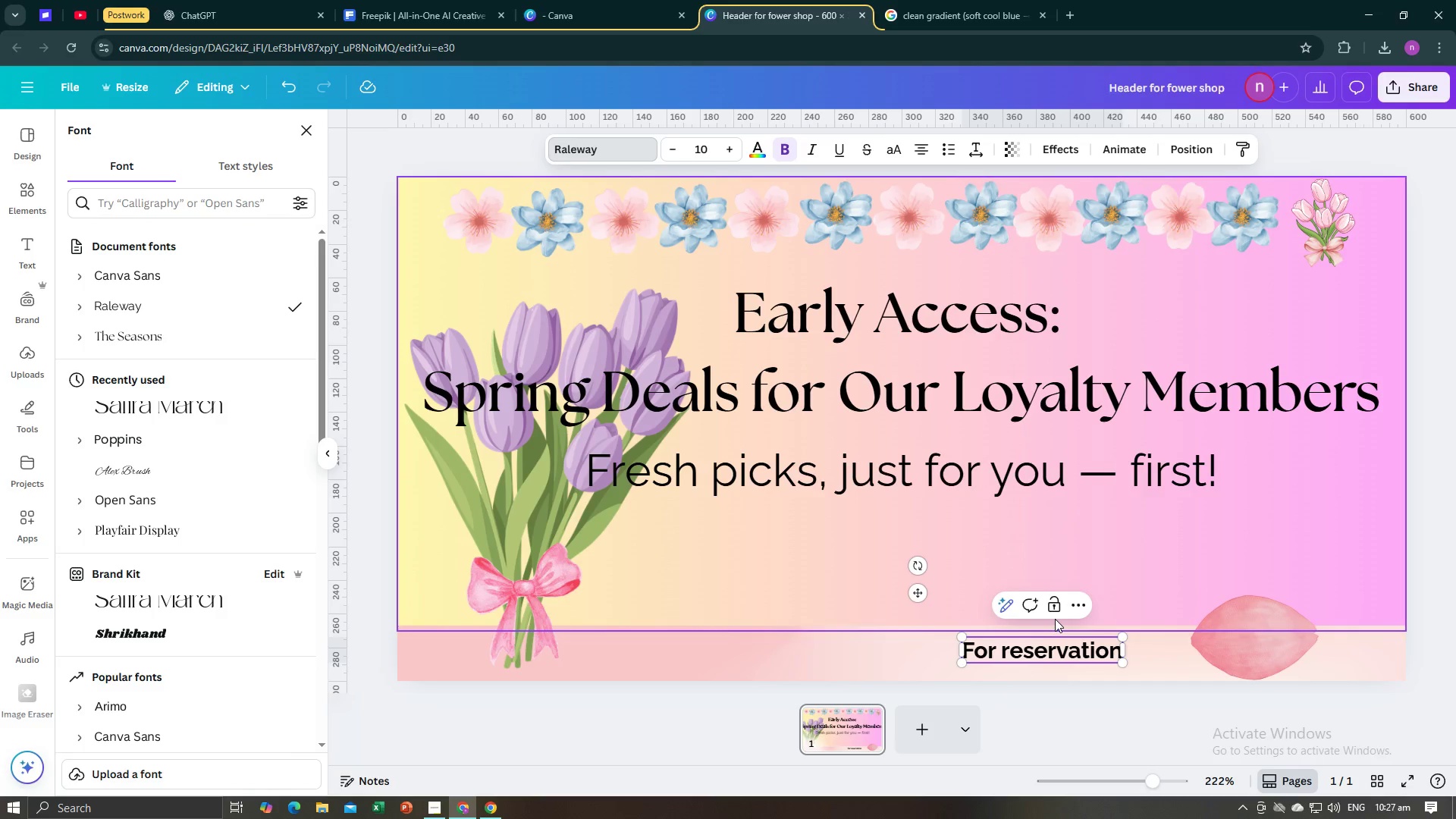 
type( click th petal)
 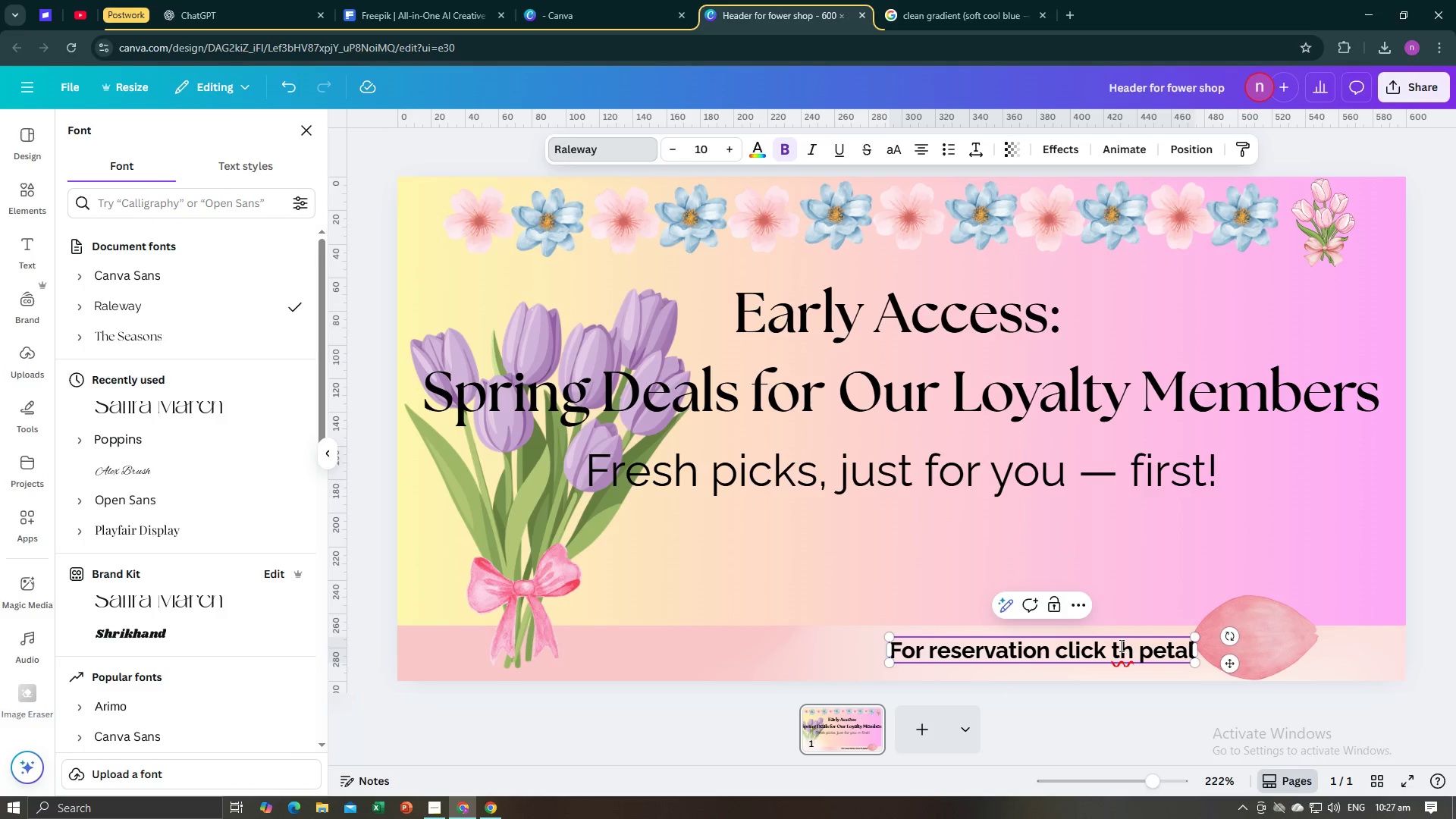 
left_click([1124, 654])
 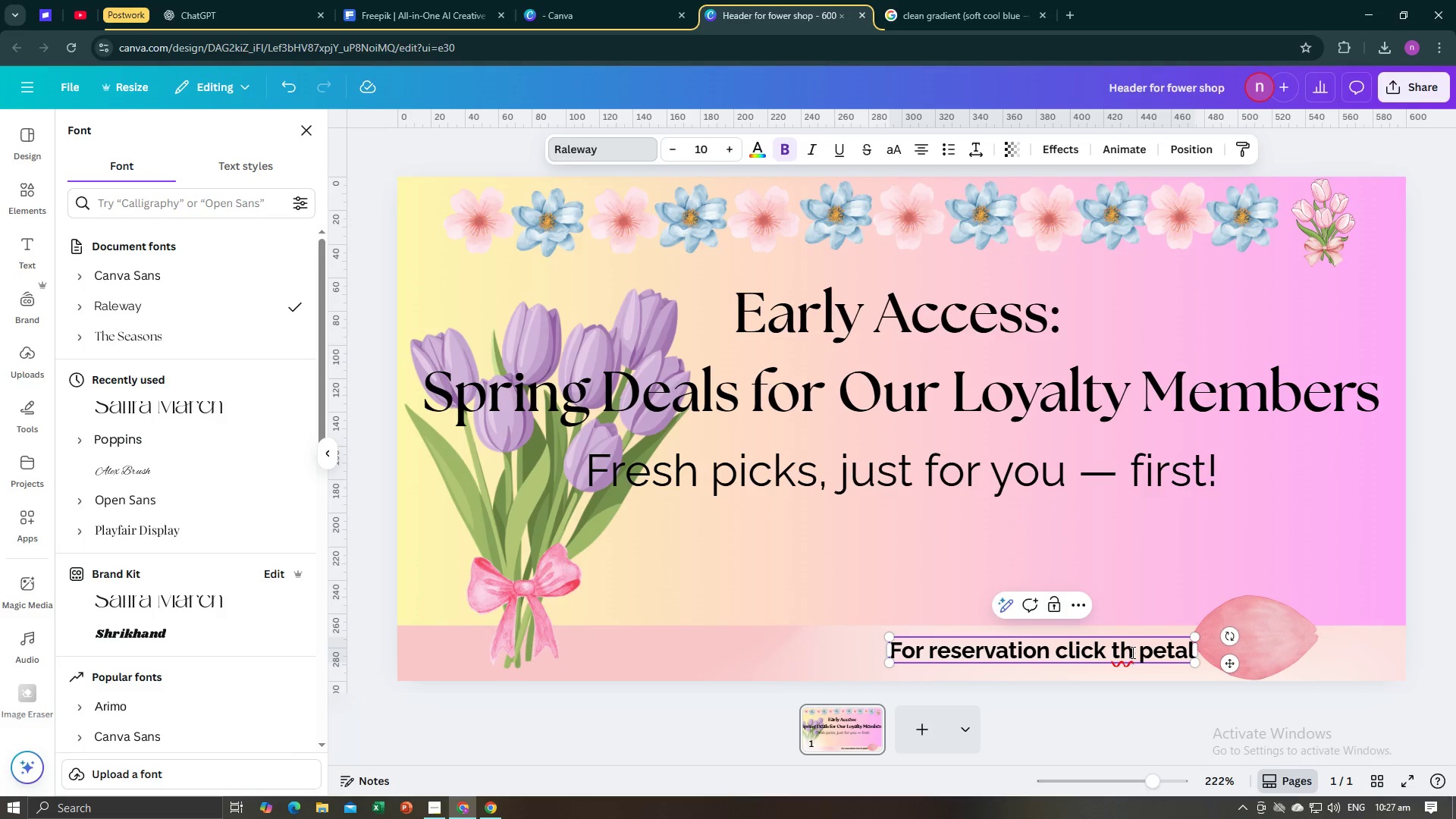 
left_click([1131, 652])
 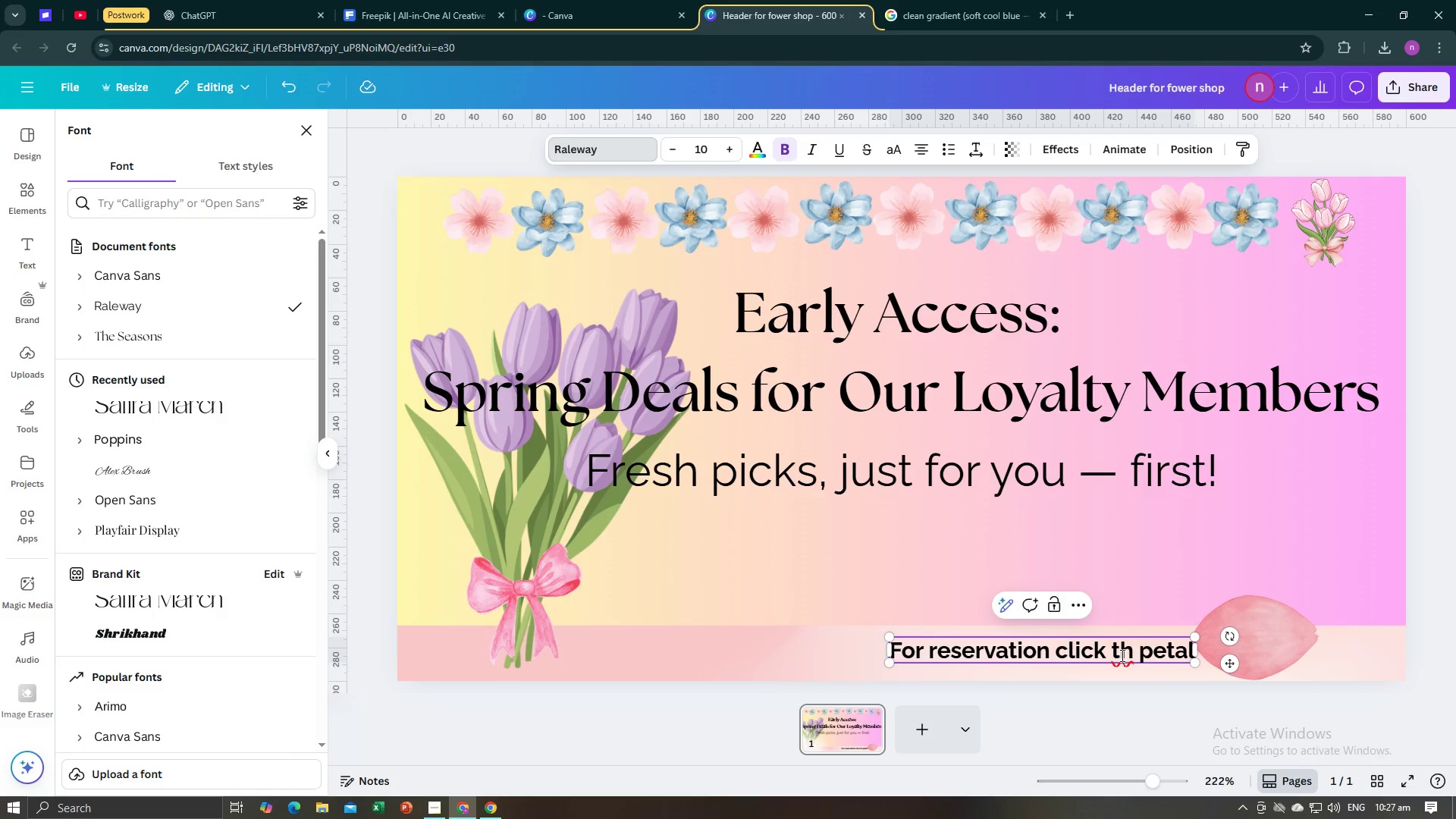 
key(E)
 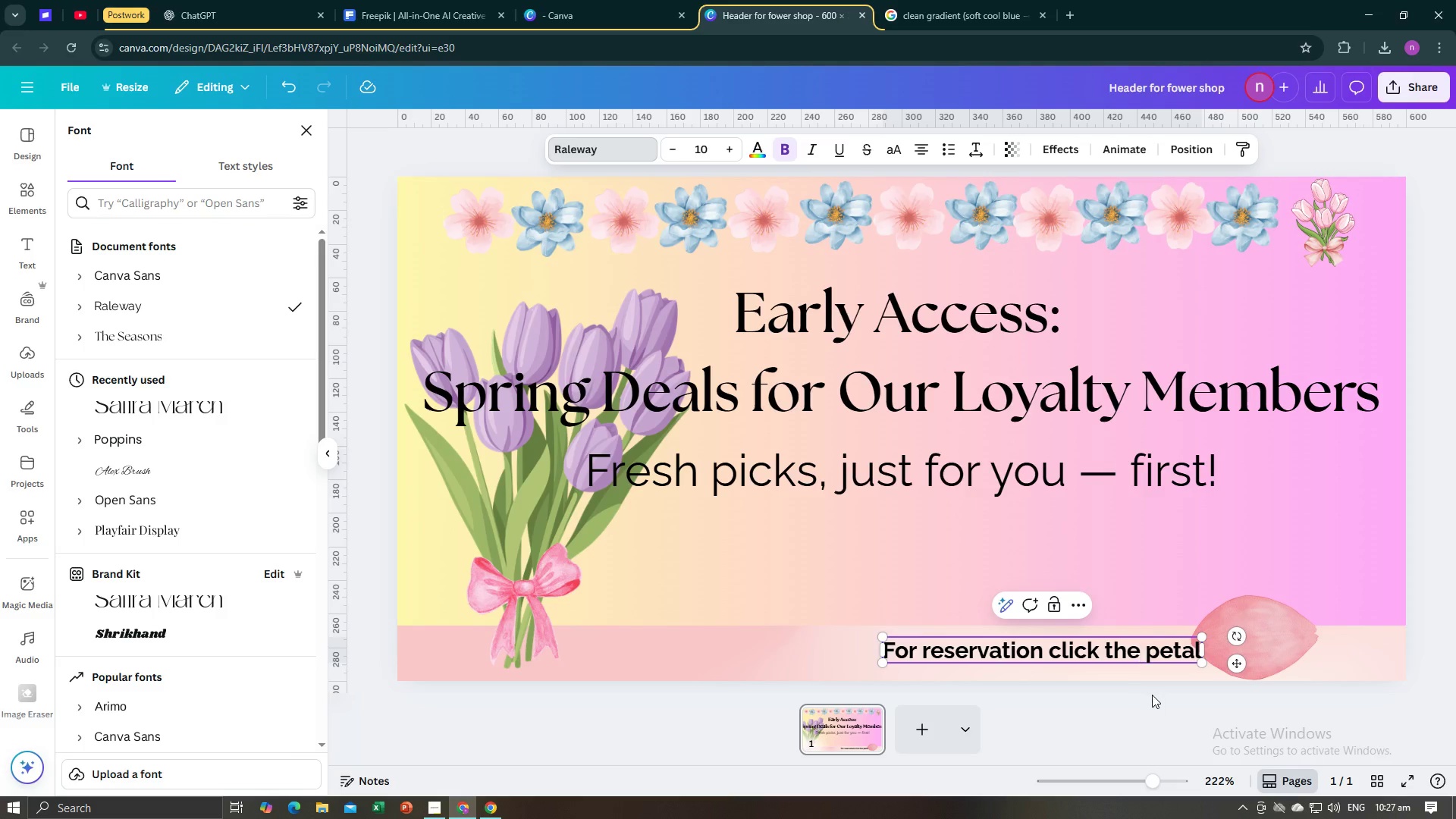 
left_click([1152, 695])
 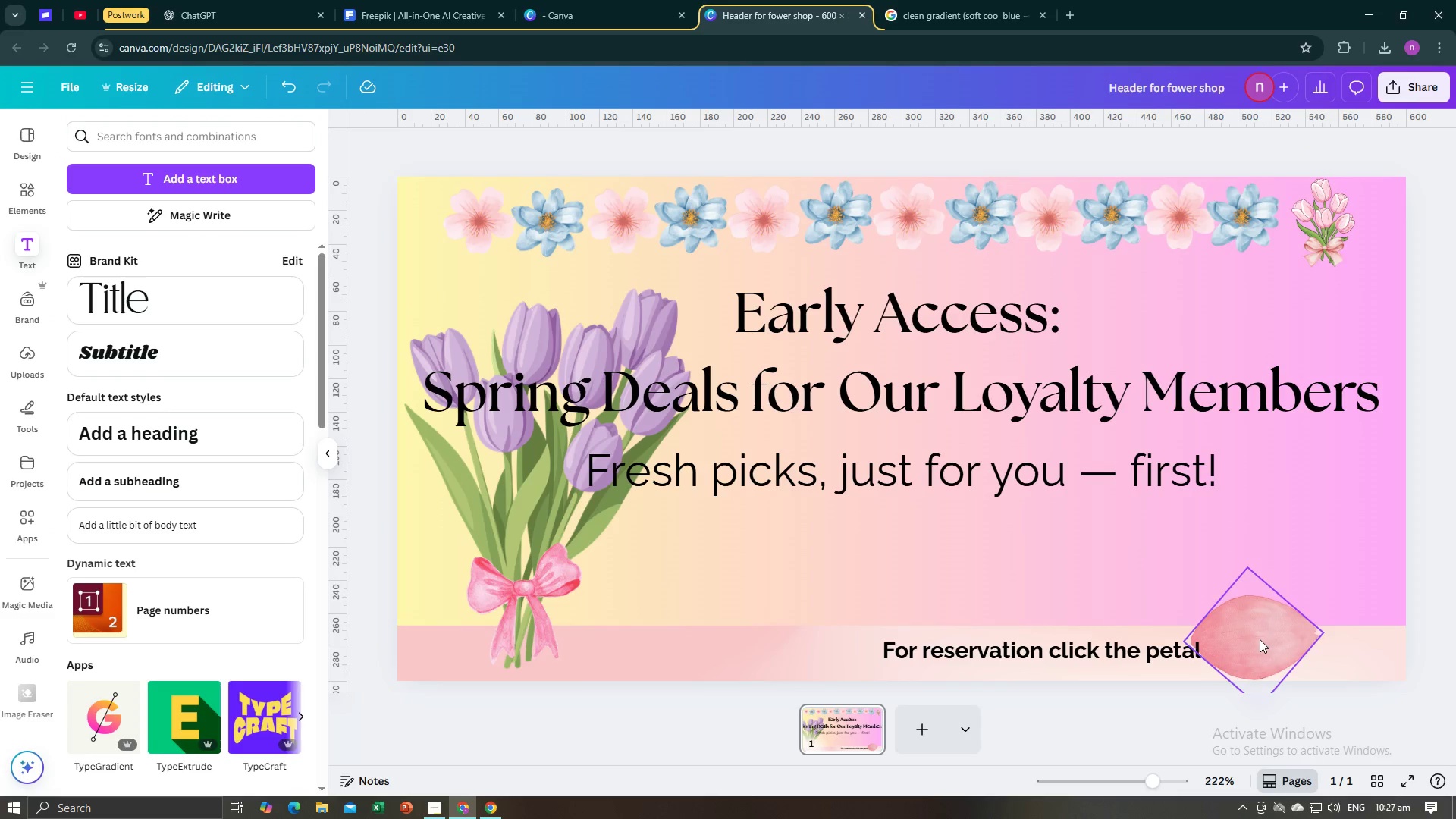 
left_click([1260, 639])
 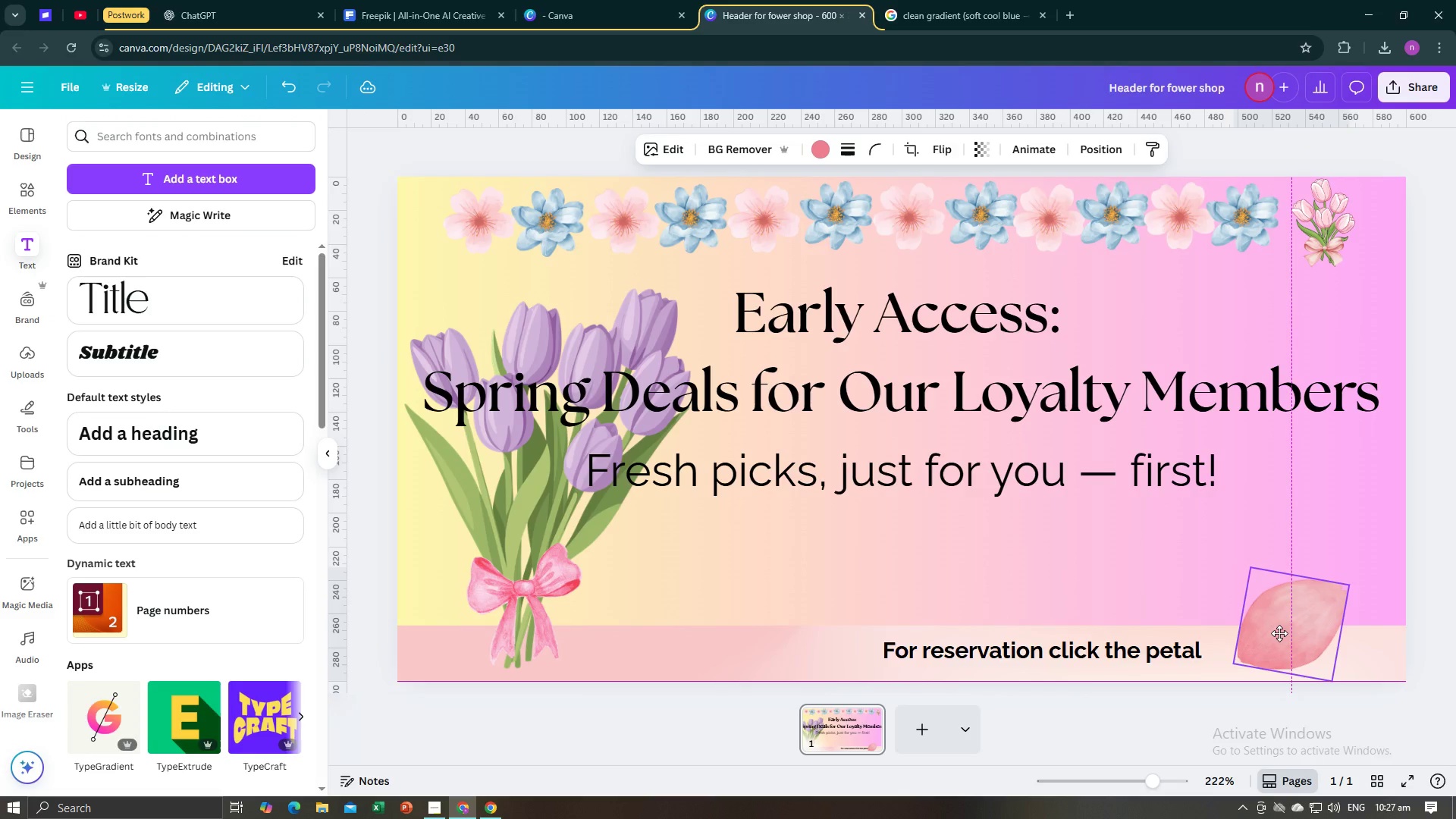 
wait(6.58)
 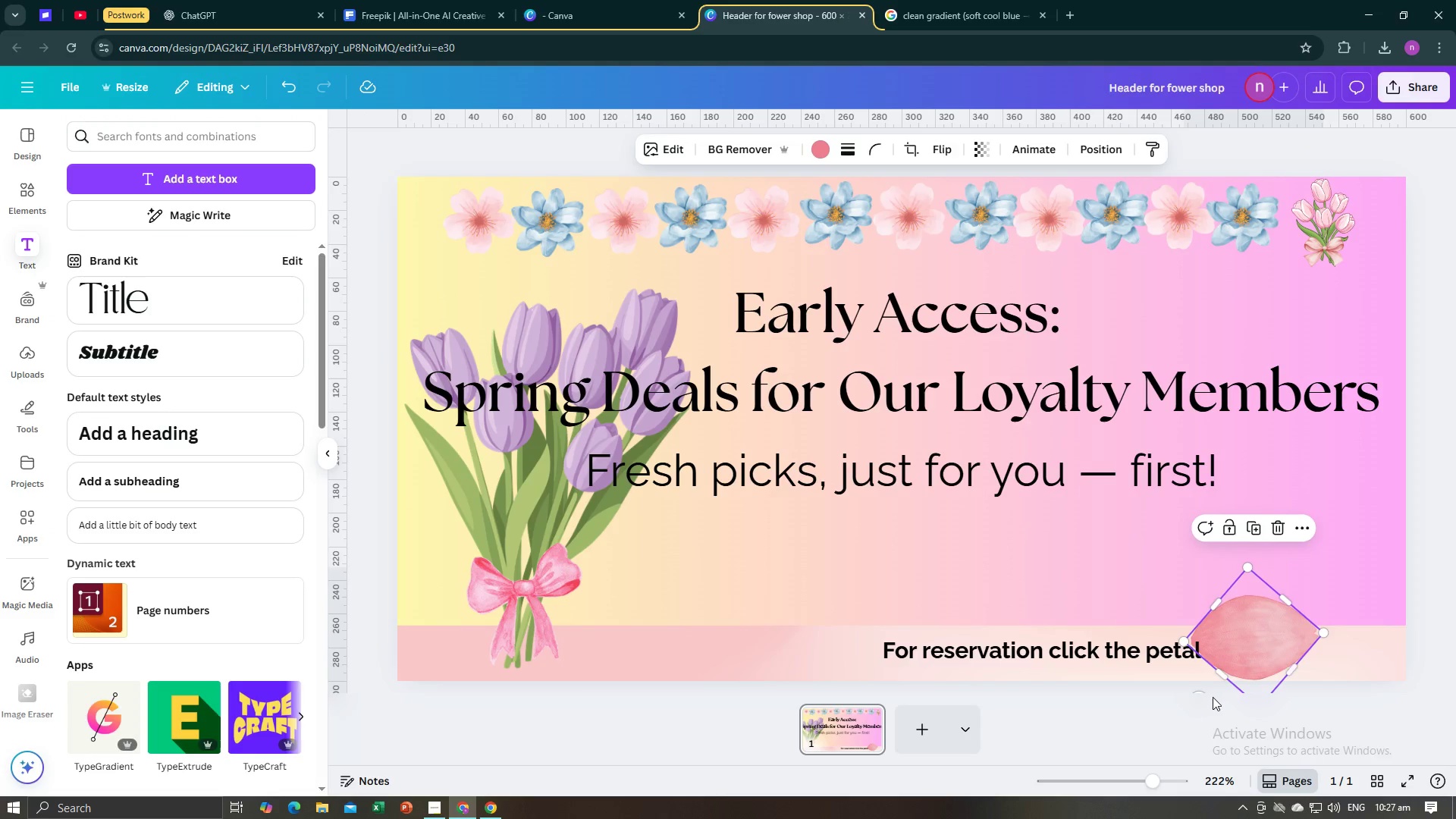 
left_click([1170, 651])
 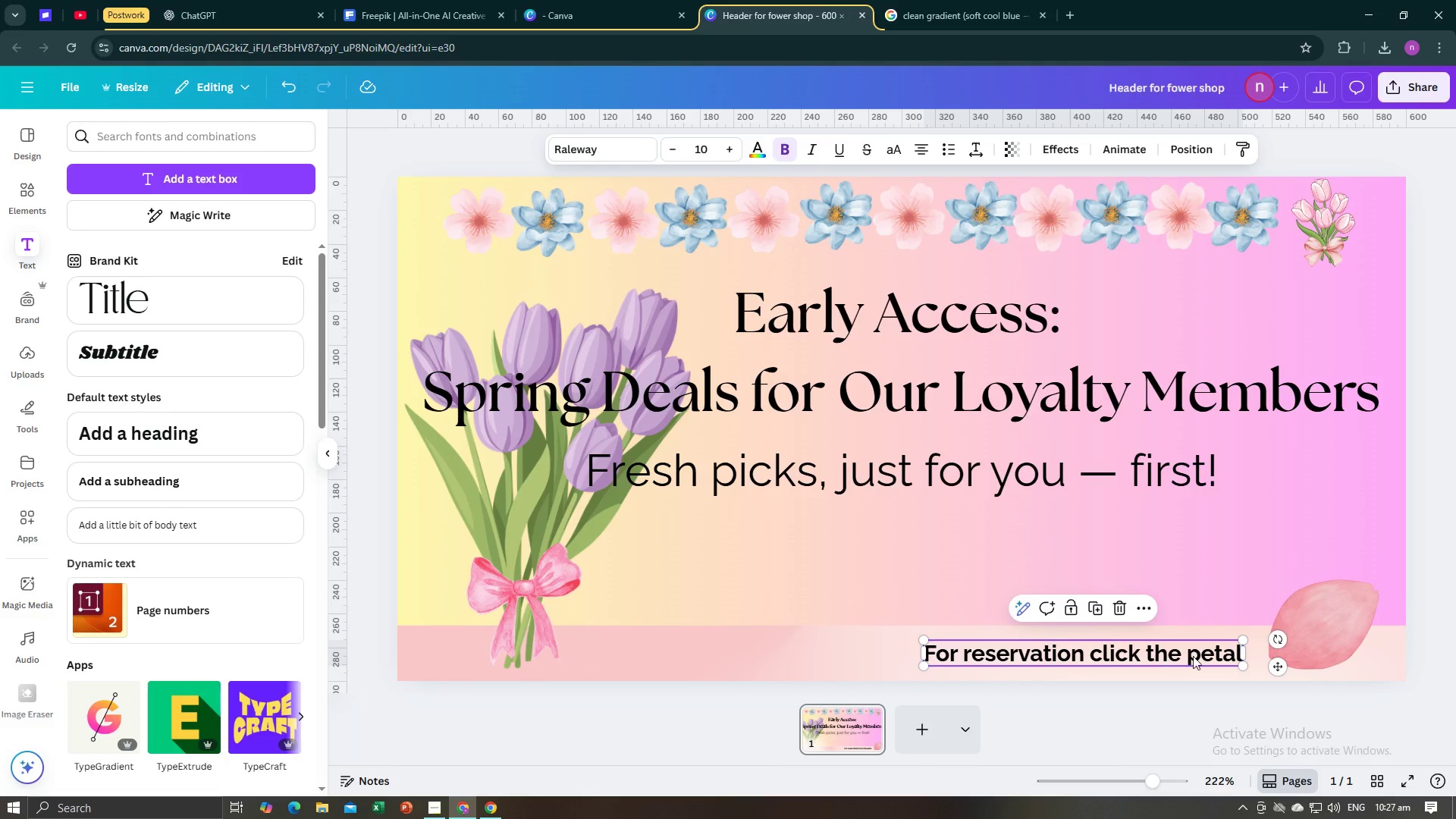 
left_click([1319, 602])
 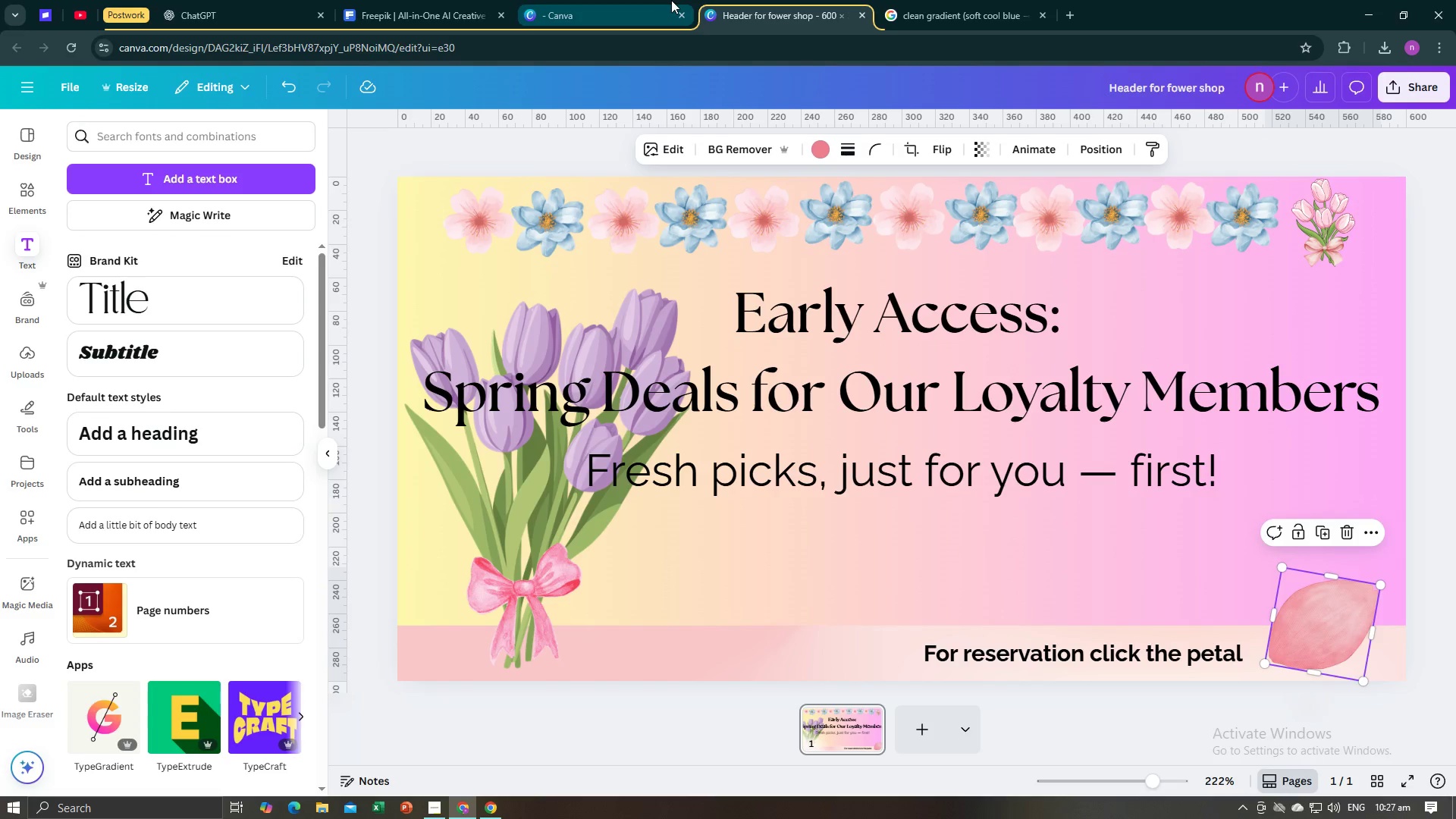 
left_click([890, 3])
 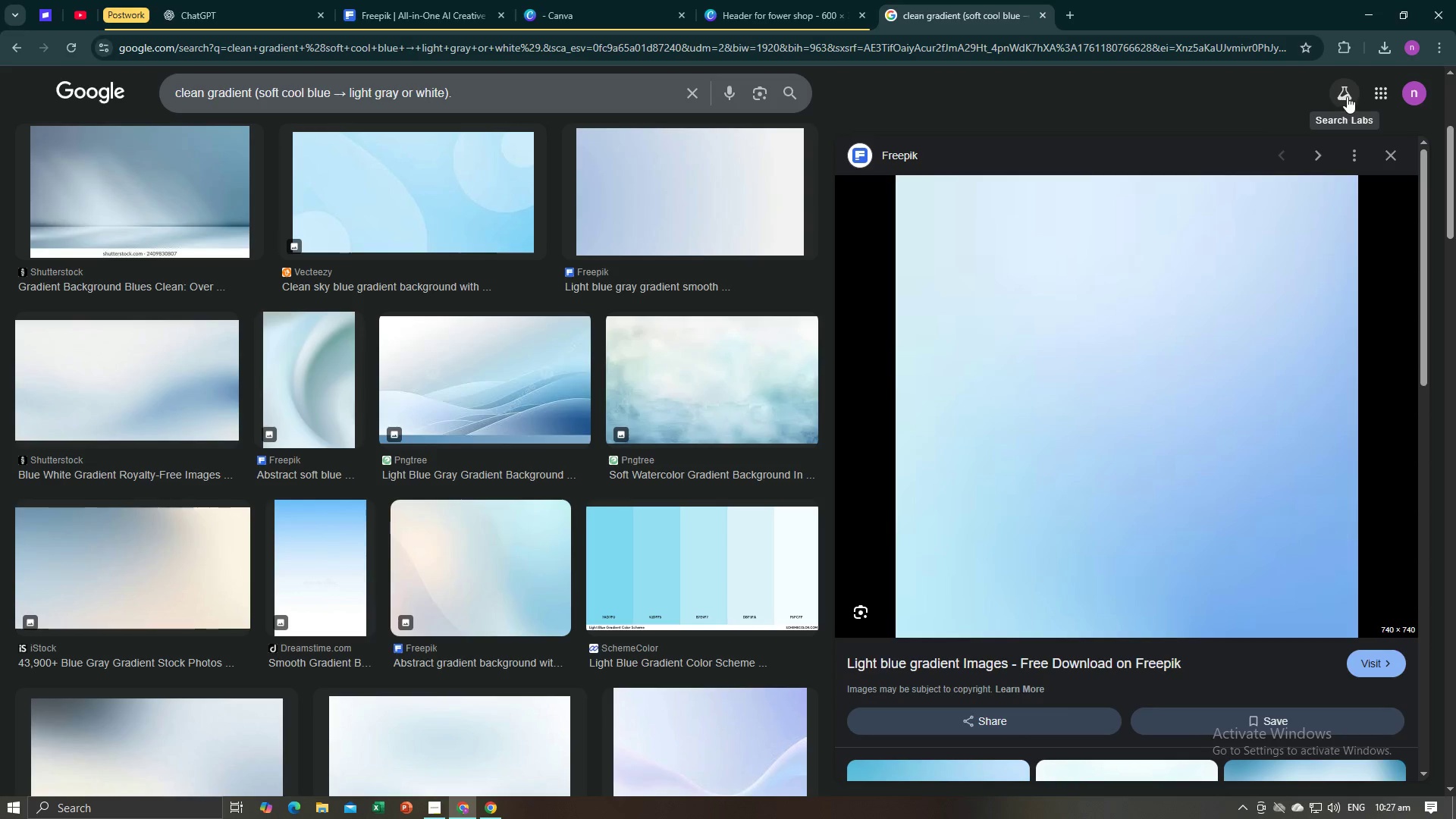 
left_click([1367, 89])
 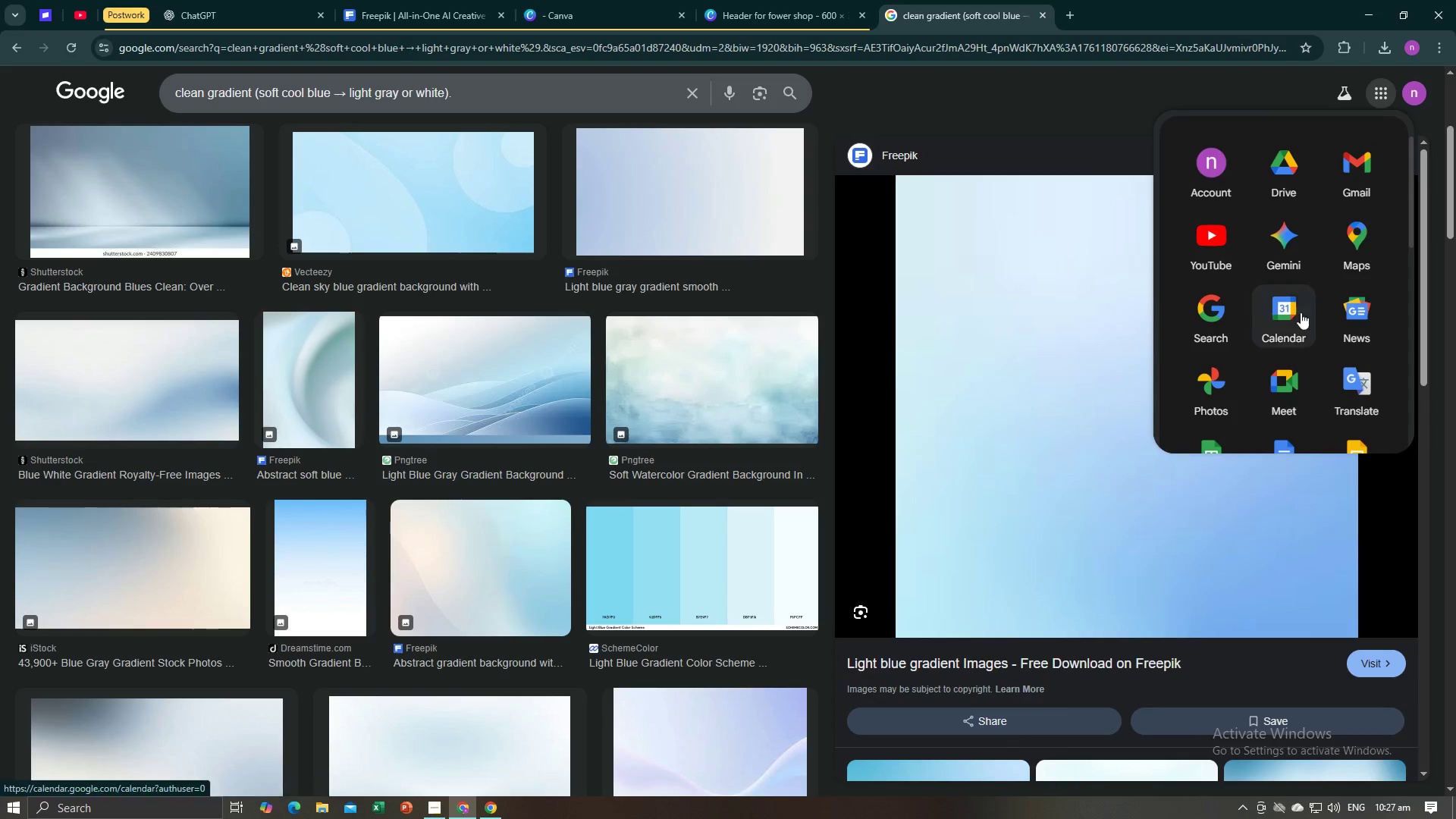 
scroll: coordinate [1298, 317], scroll_direction: down, amount: 6.0
 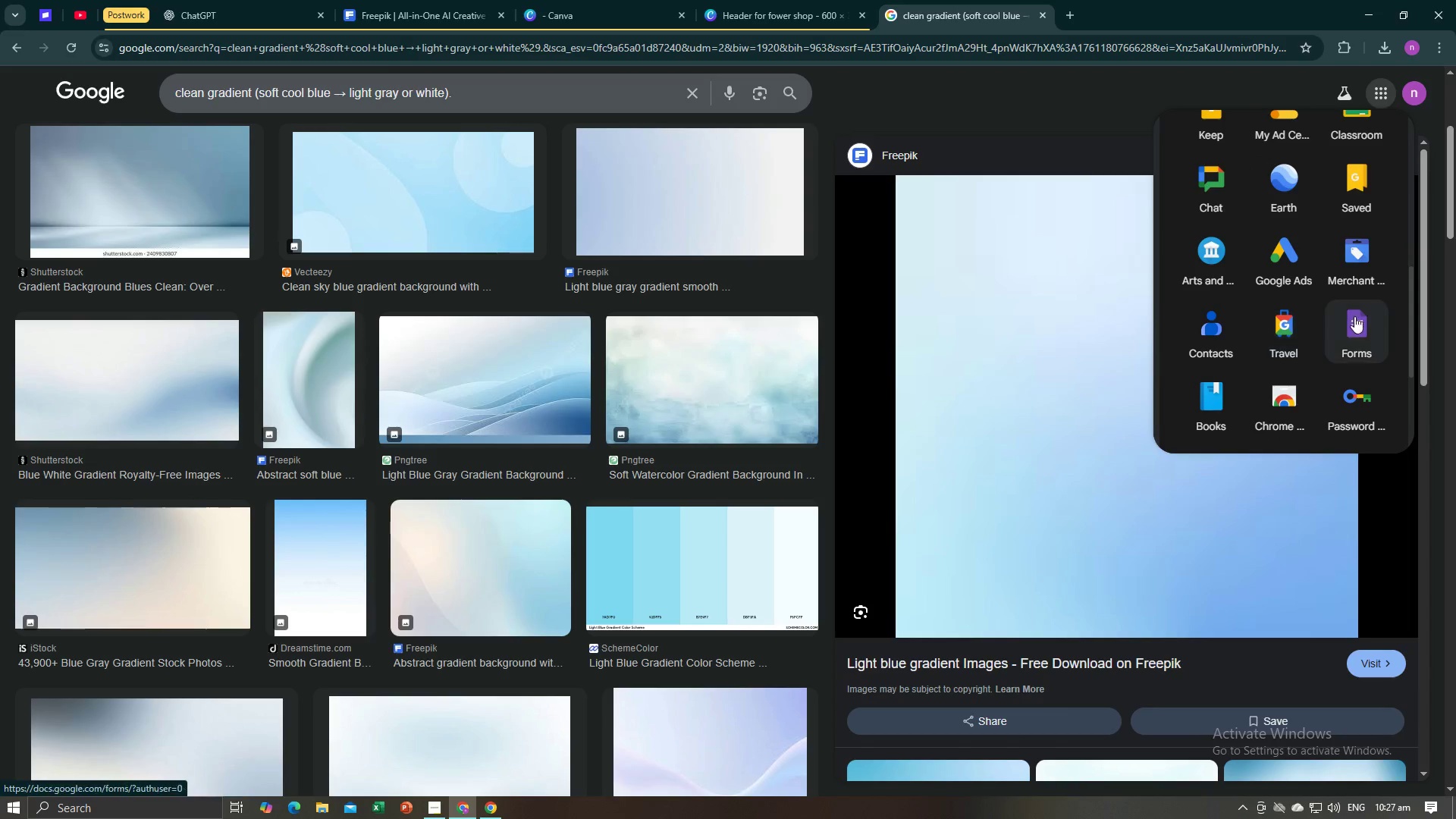 
left_click([1355, 331])
 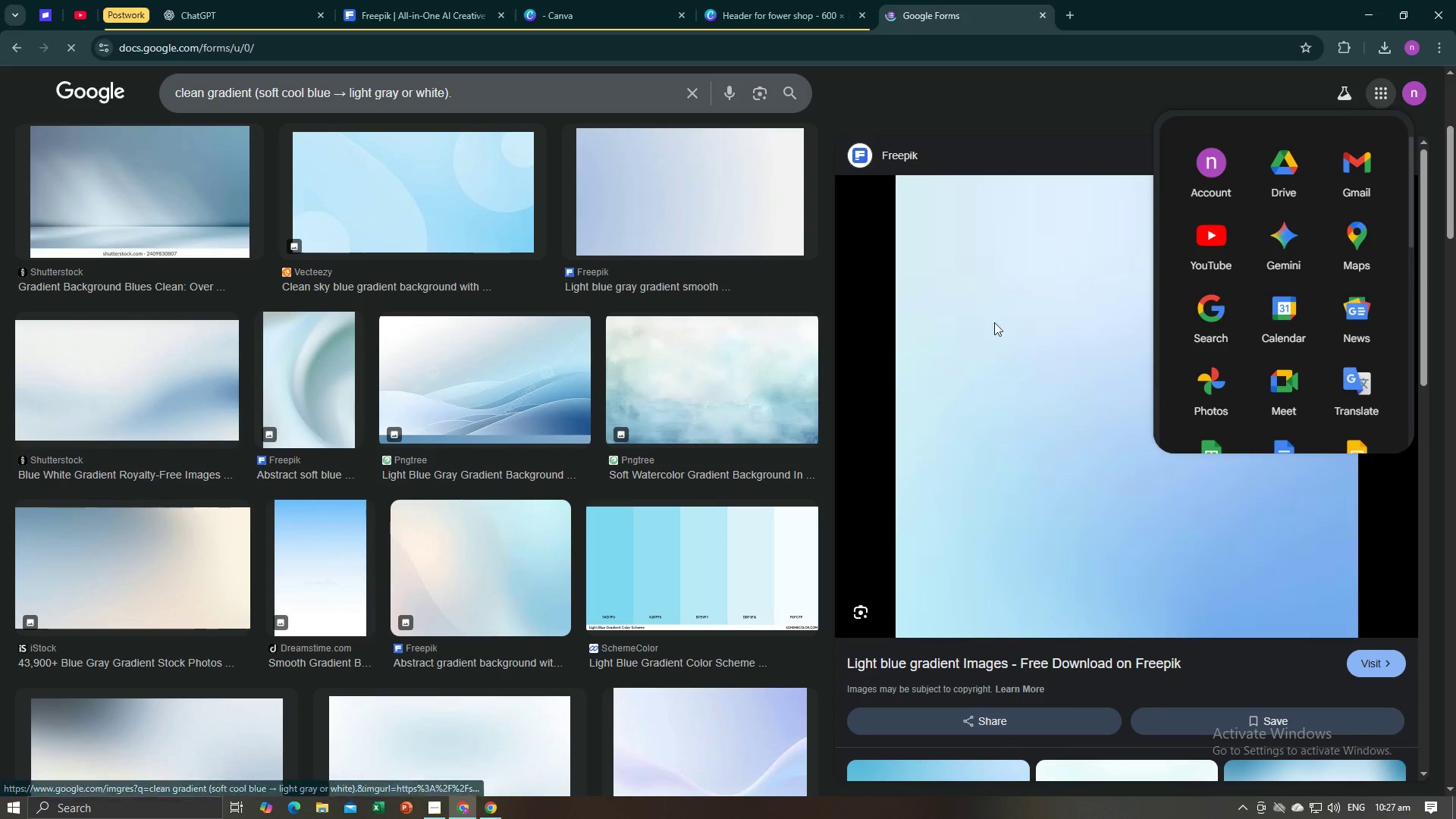 
key(Alt+AltLeft)
 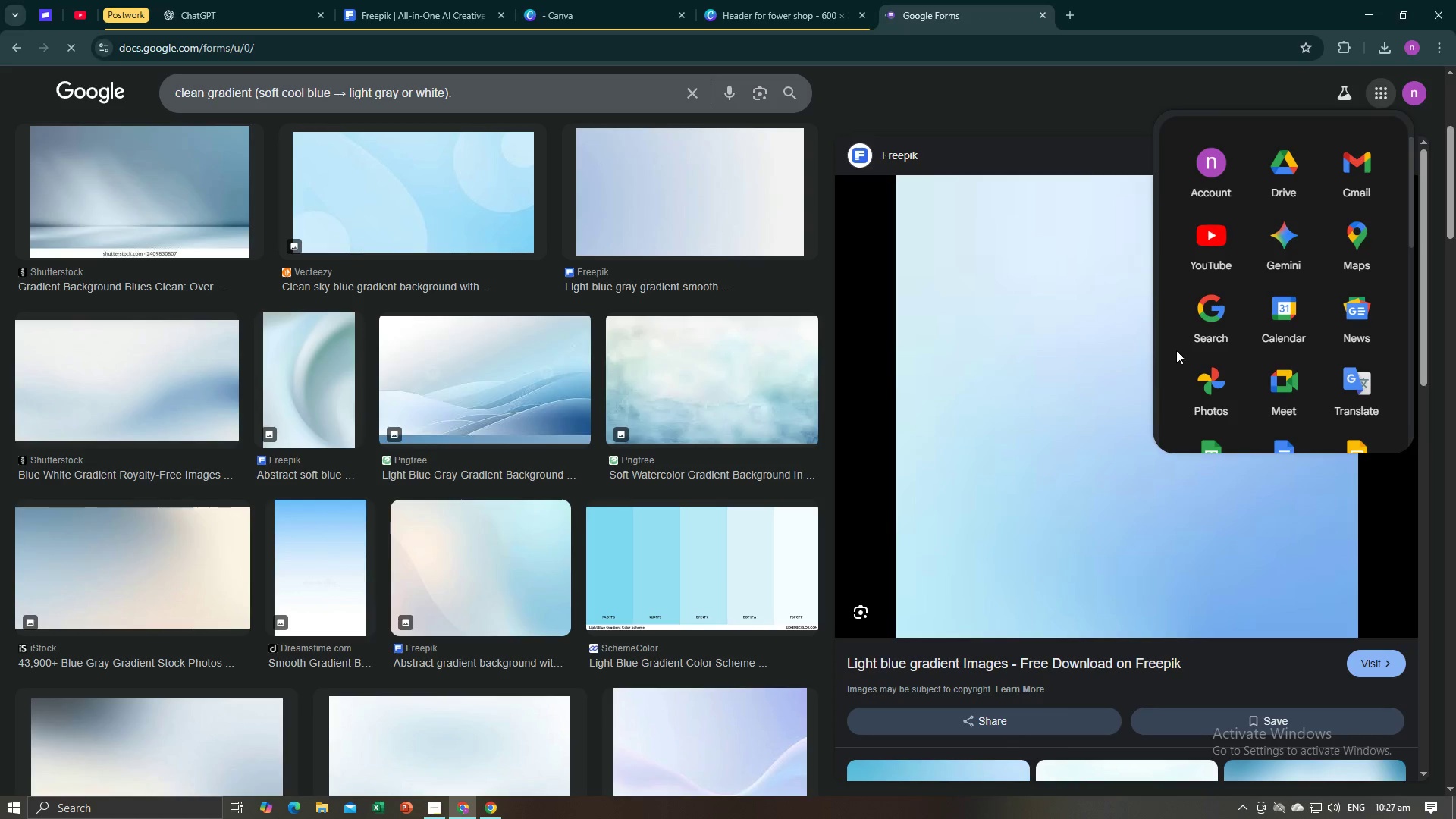 
key(Alt+Tab)